 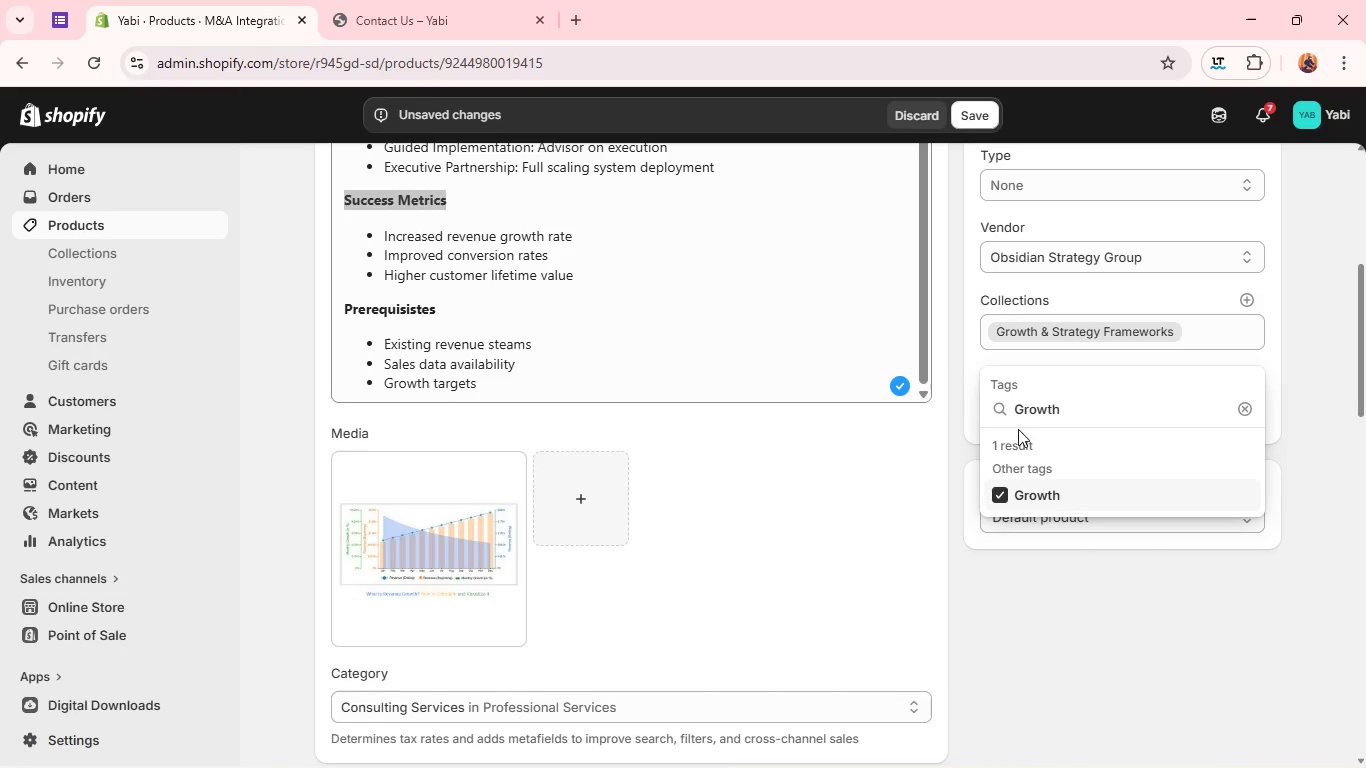 
left_click([1312, 367])
 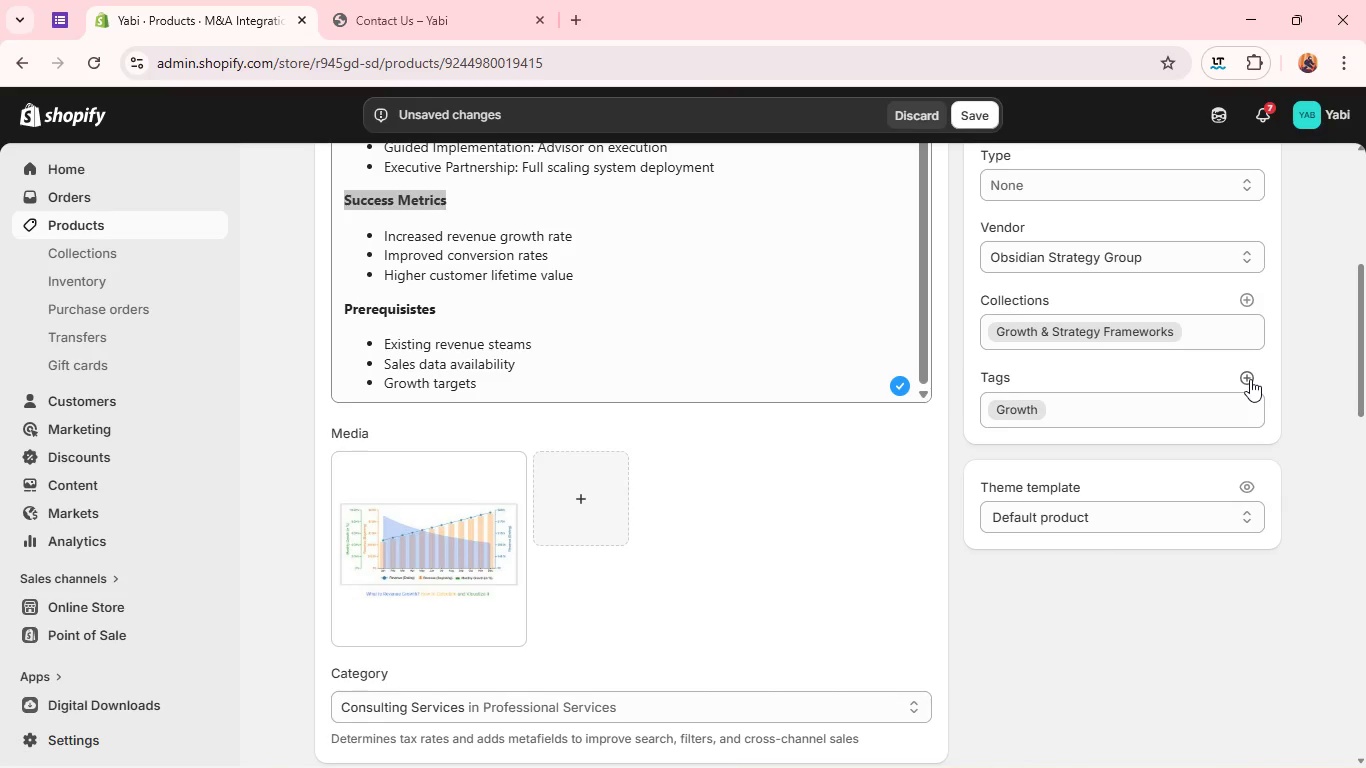 
left_click([1250, 379])
 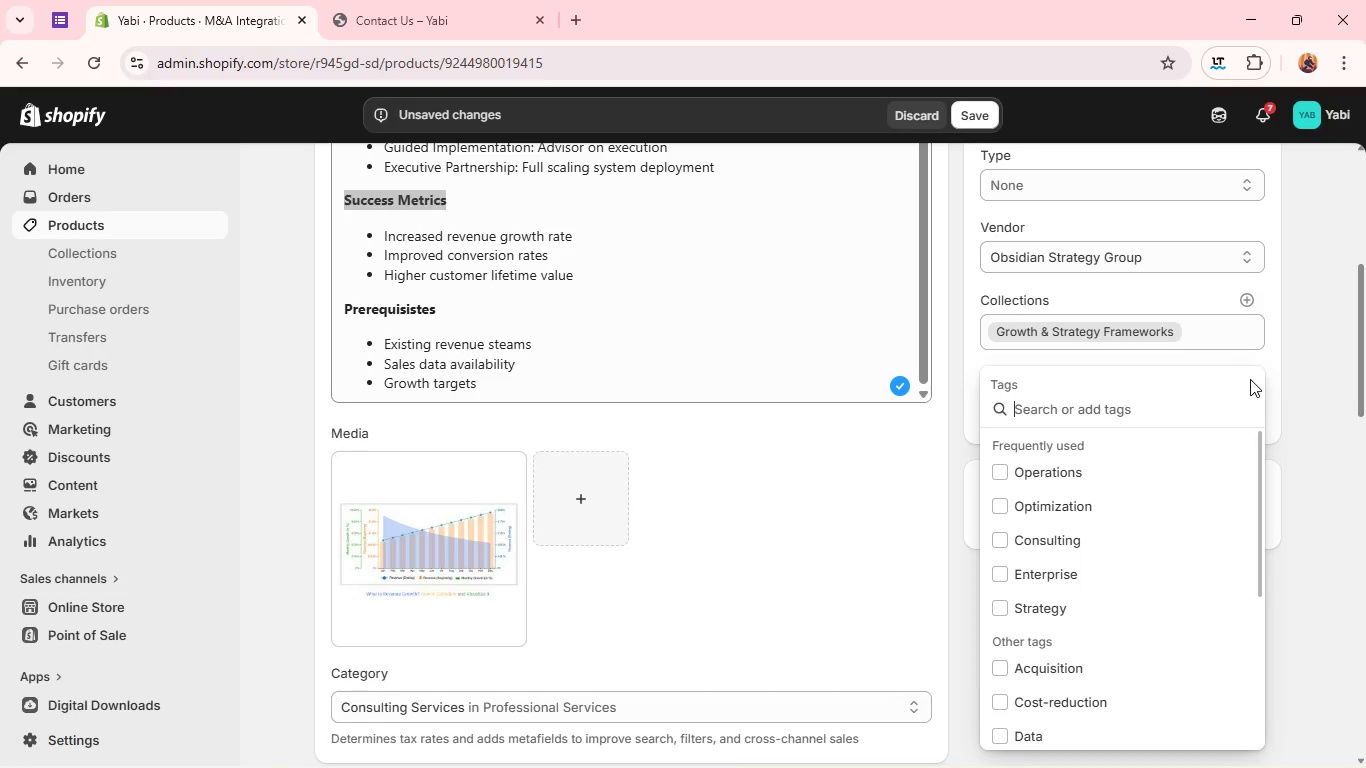 
type(Growth)
key(Backspace)
key(Backspace)
key(Backspace)
key(Backspace)
key(Backspace)
key(Backspace)
type(Revenue)
 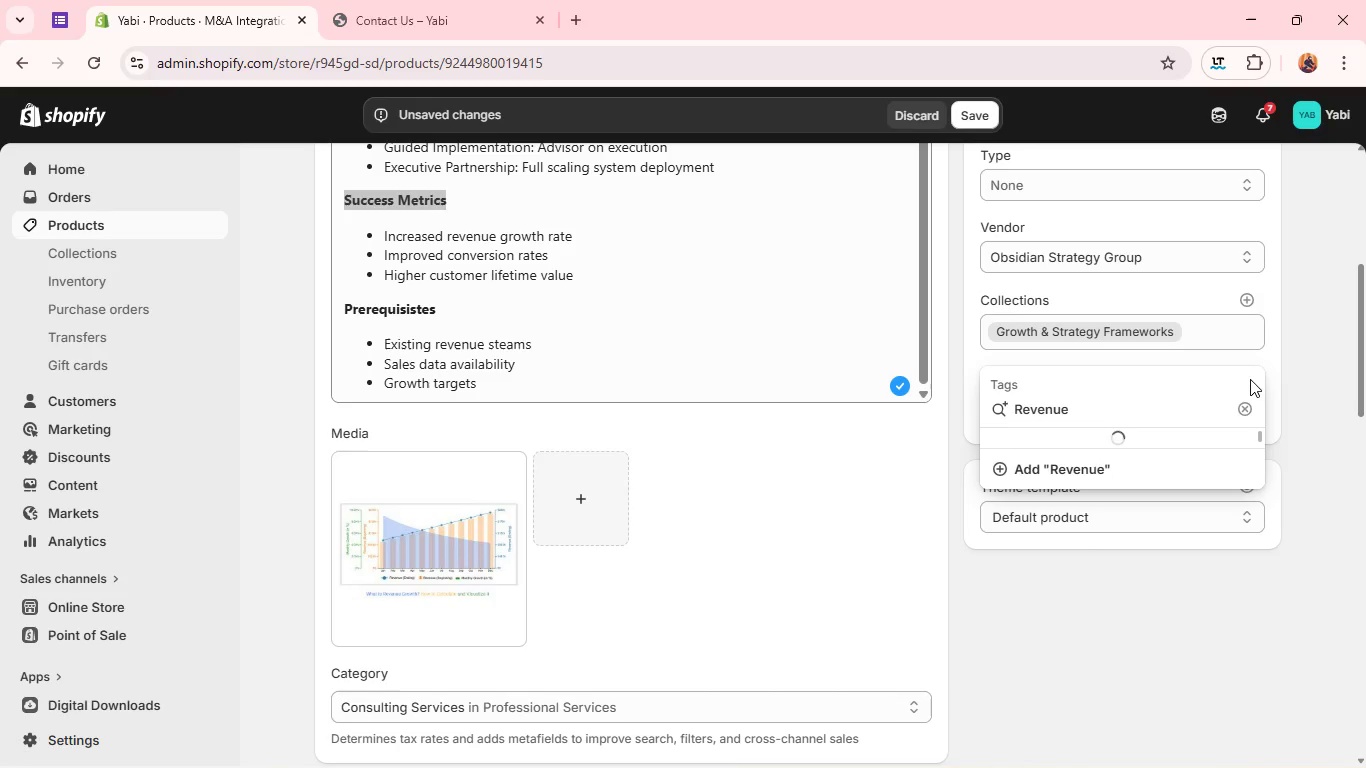 
key(Enter)
 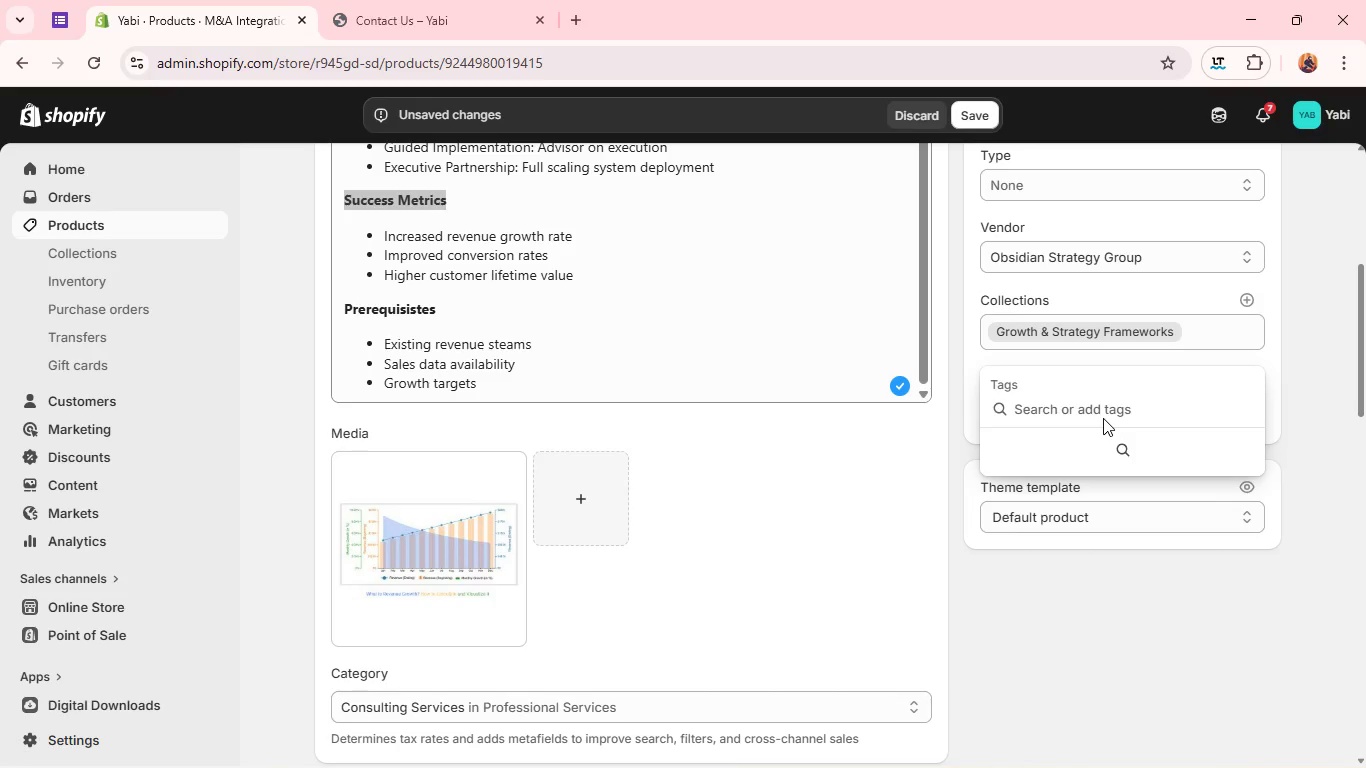 
wait(6.14)
 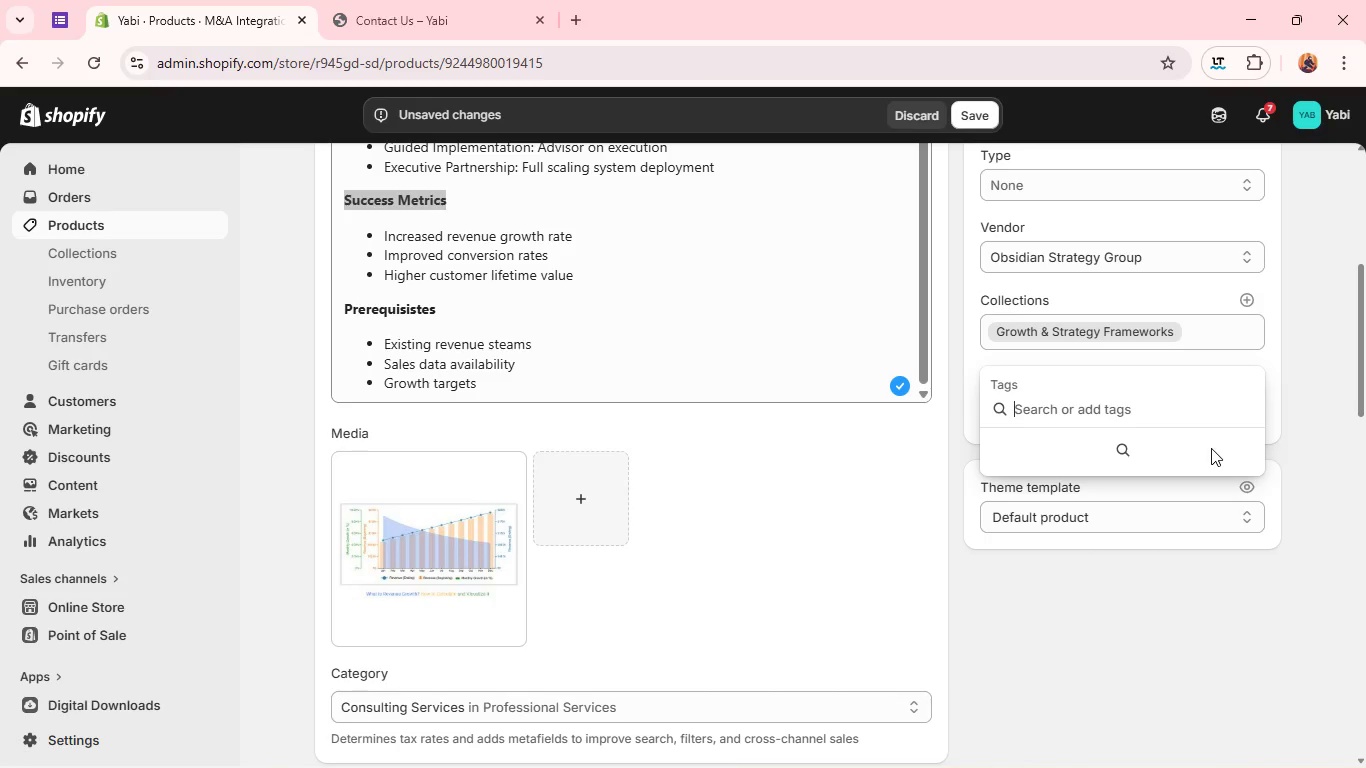 
type(Scaling )
 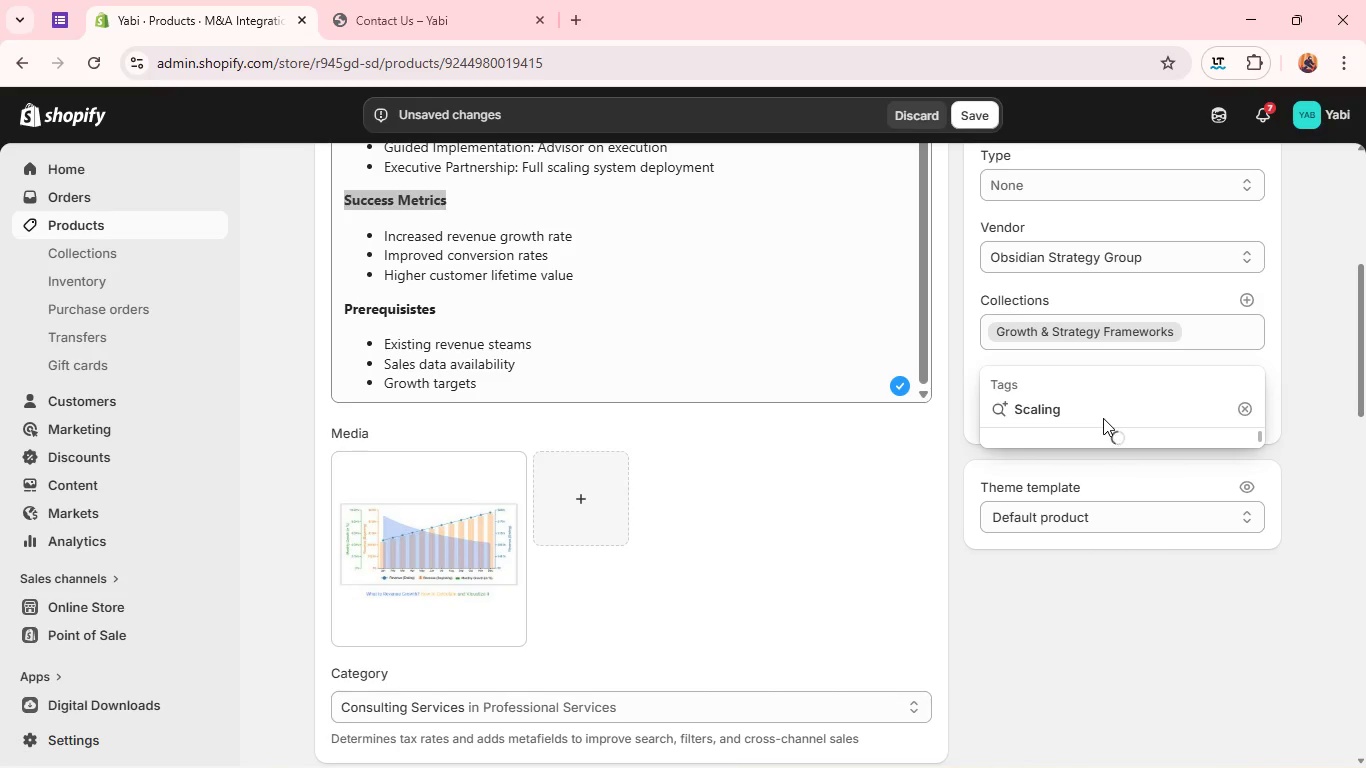 
key(Enter)
 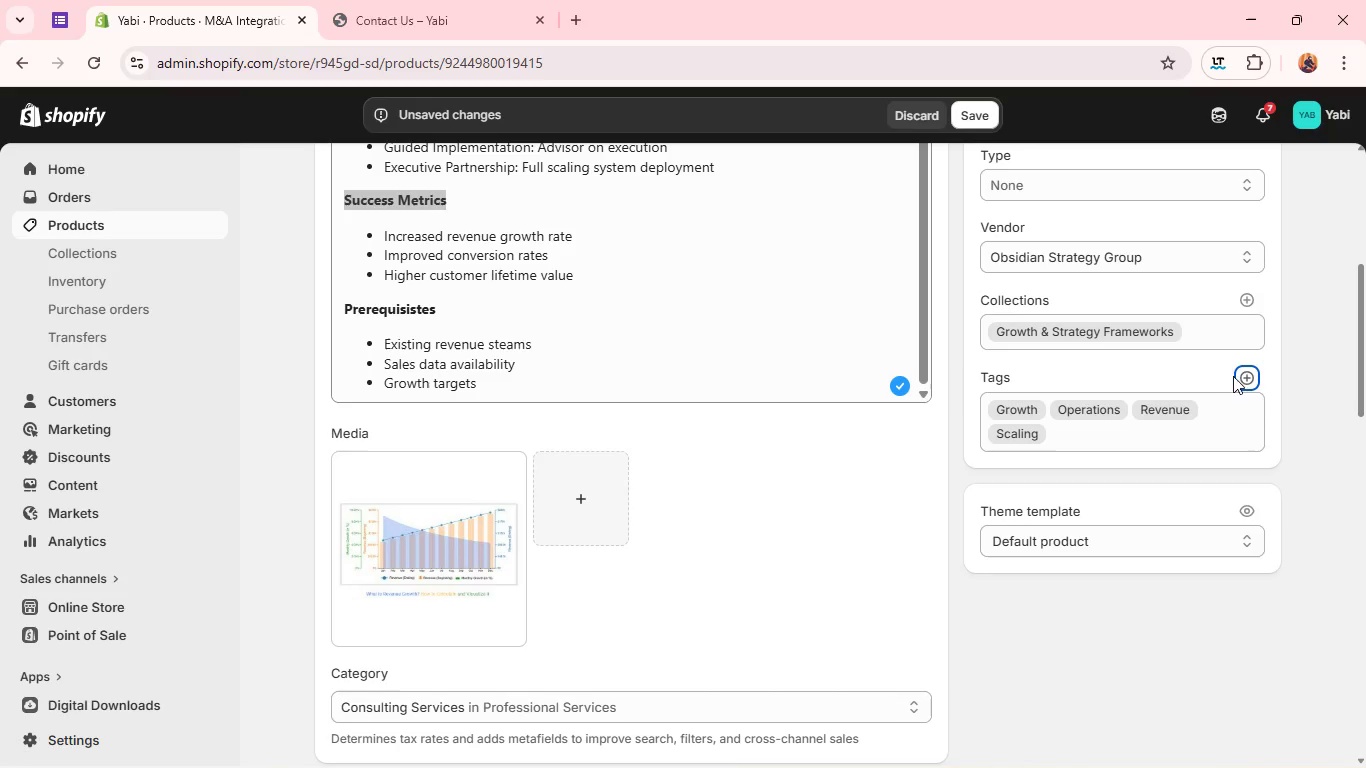 
left_click([1244, 373])
 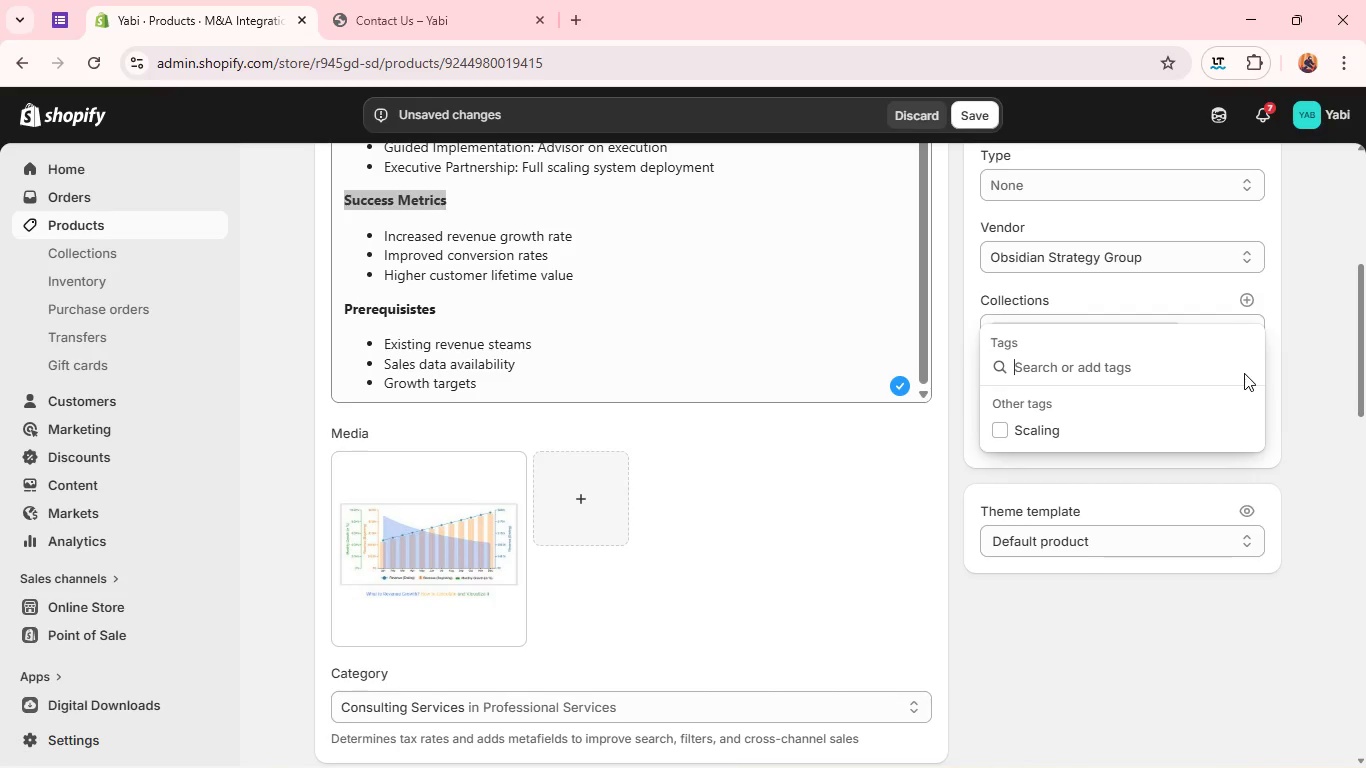 
type(Strag)
key(Backspace)
type(tegy)
 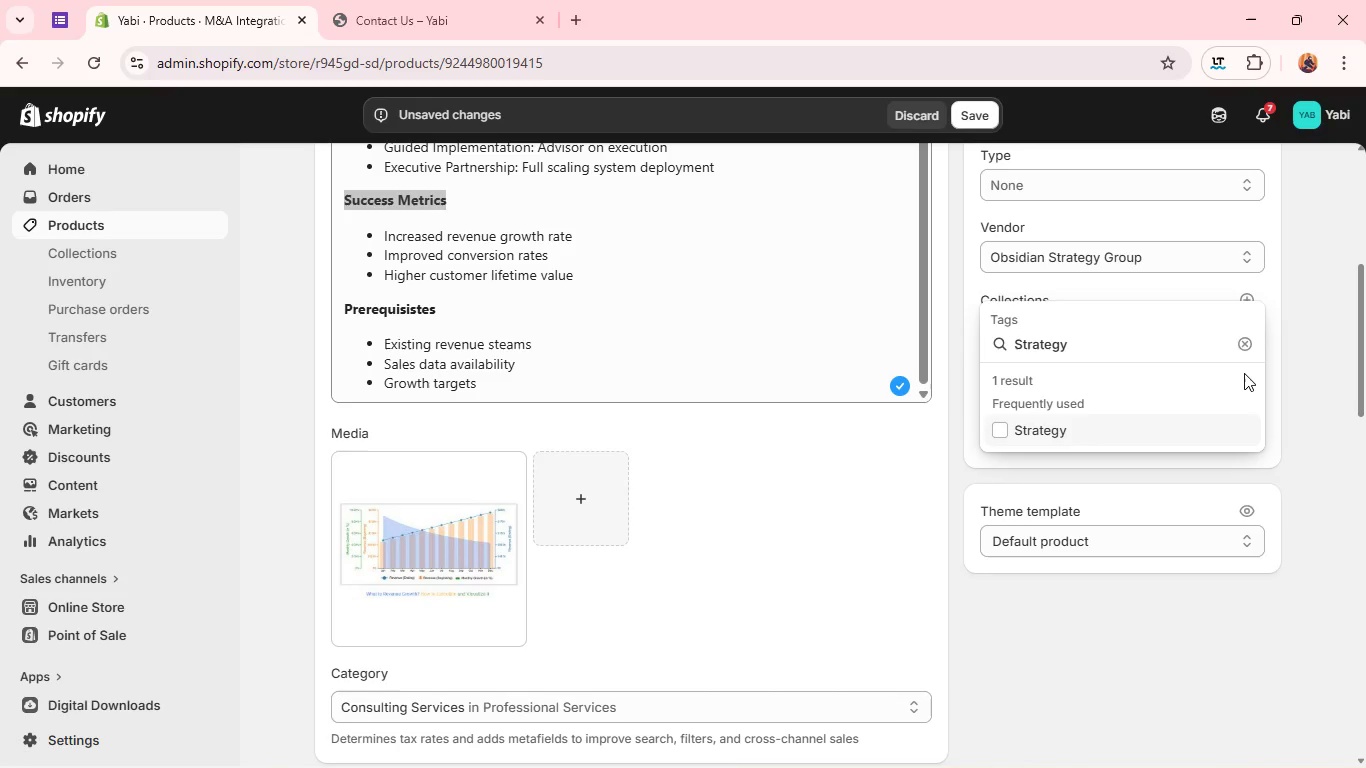 
wait(5.64)
 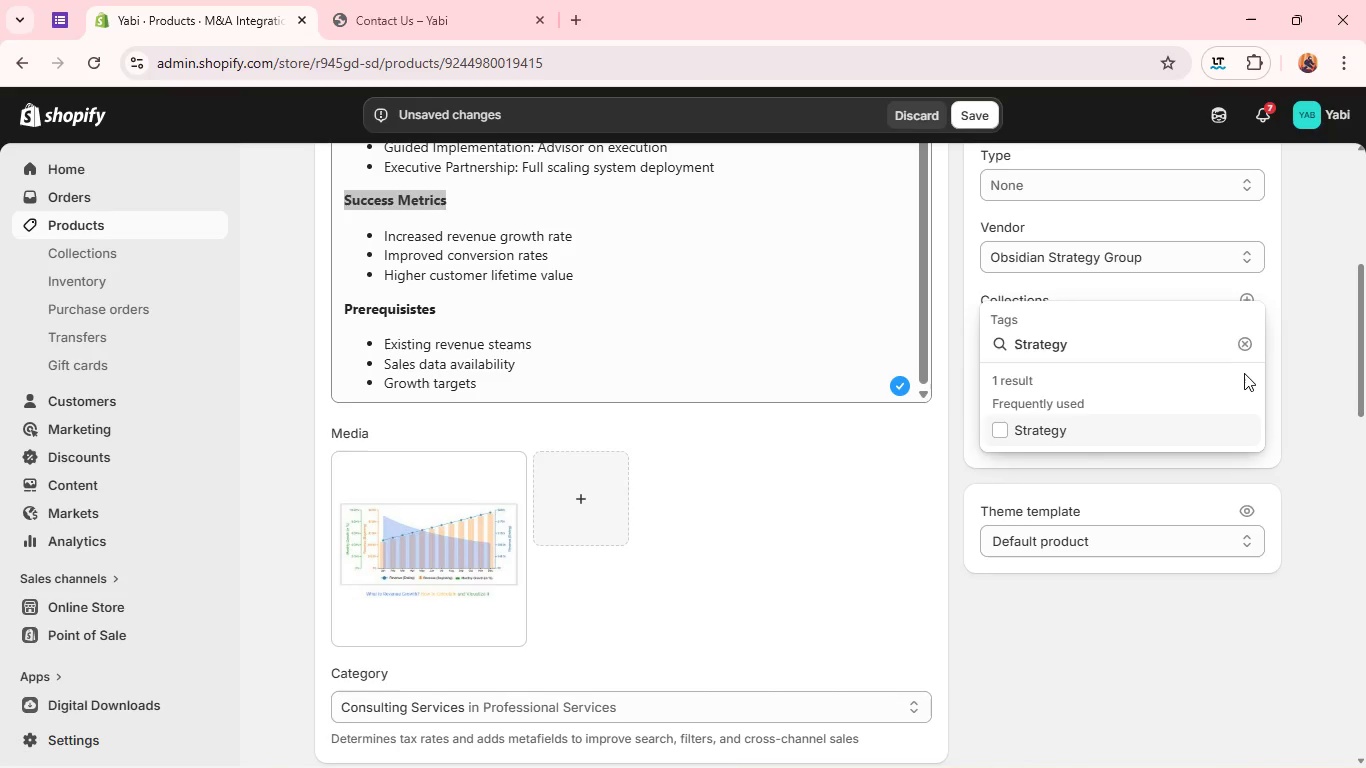 
left_click([1130, 444])
 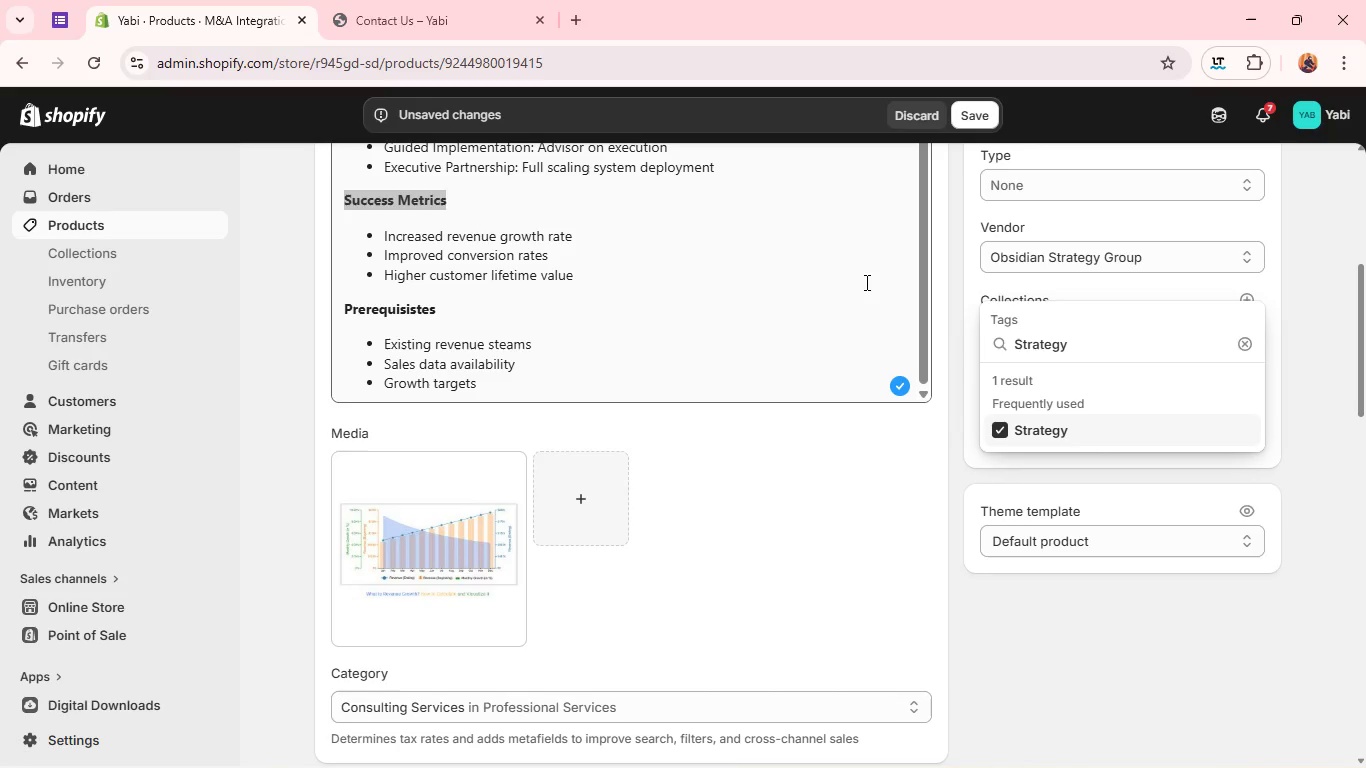 
left_click([865, 282])
 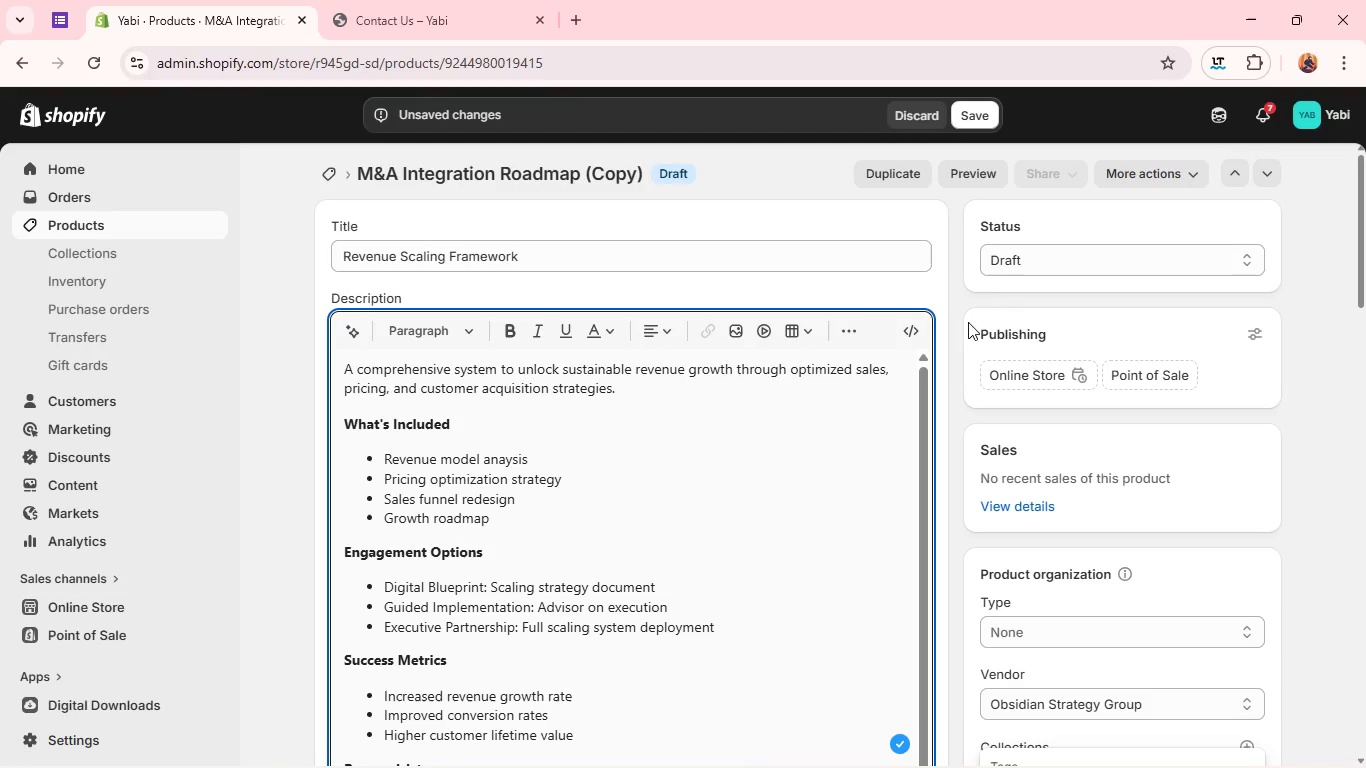 
left_click([1013, 259])
 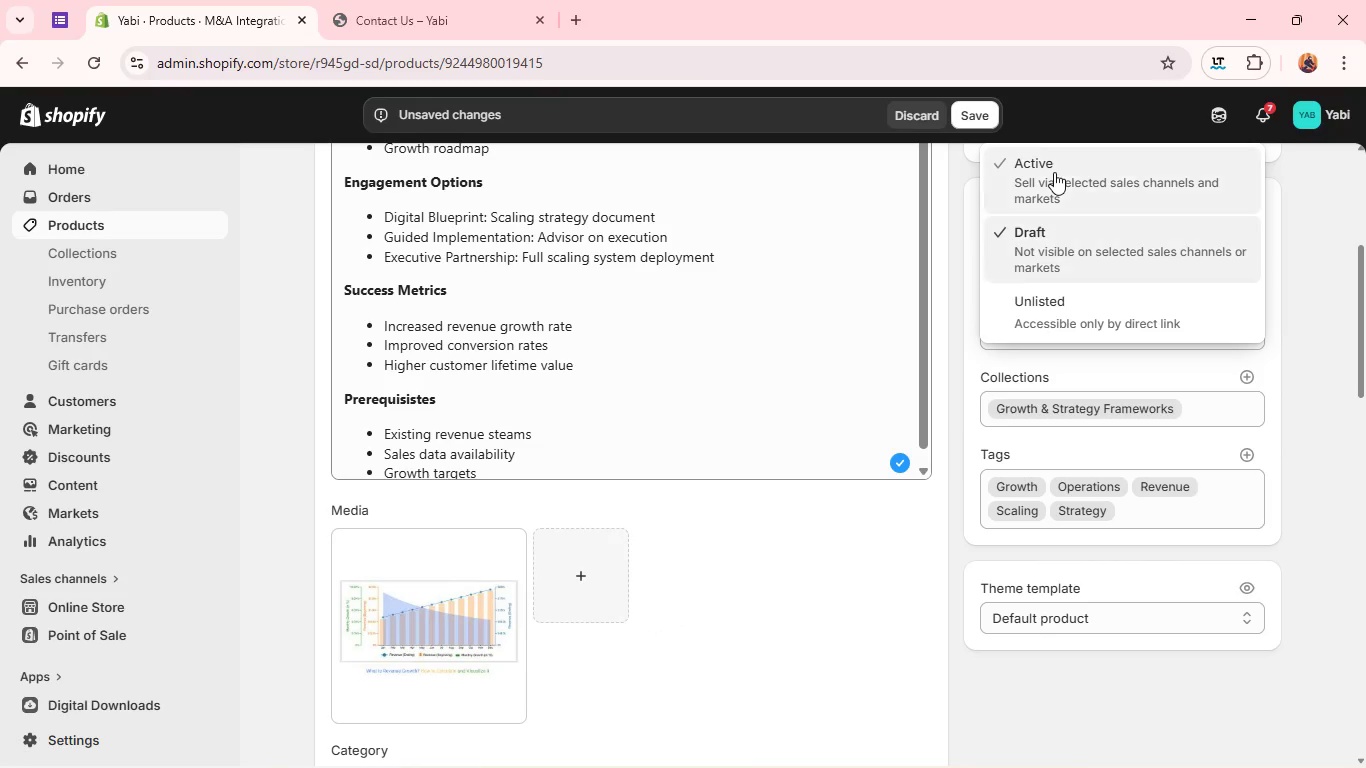 
left_click([1054, 172])
 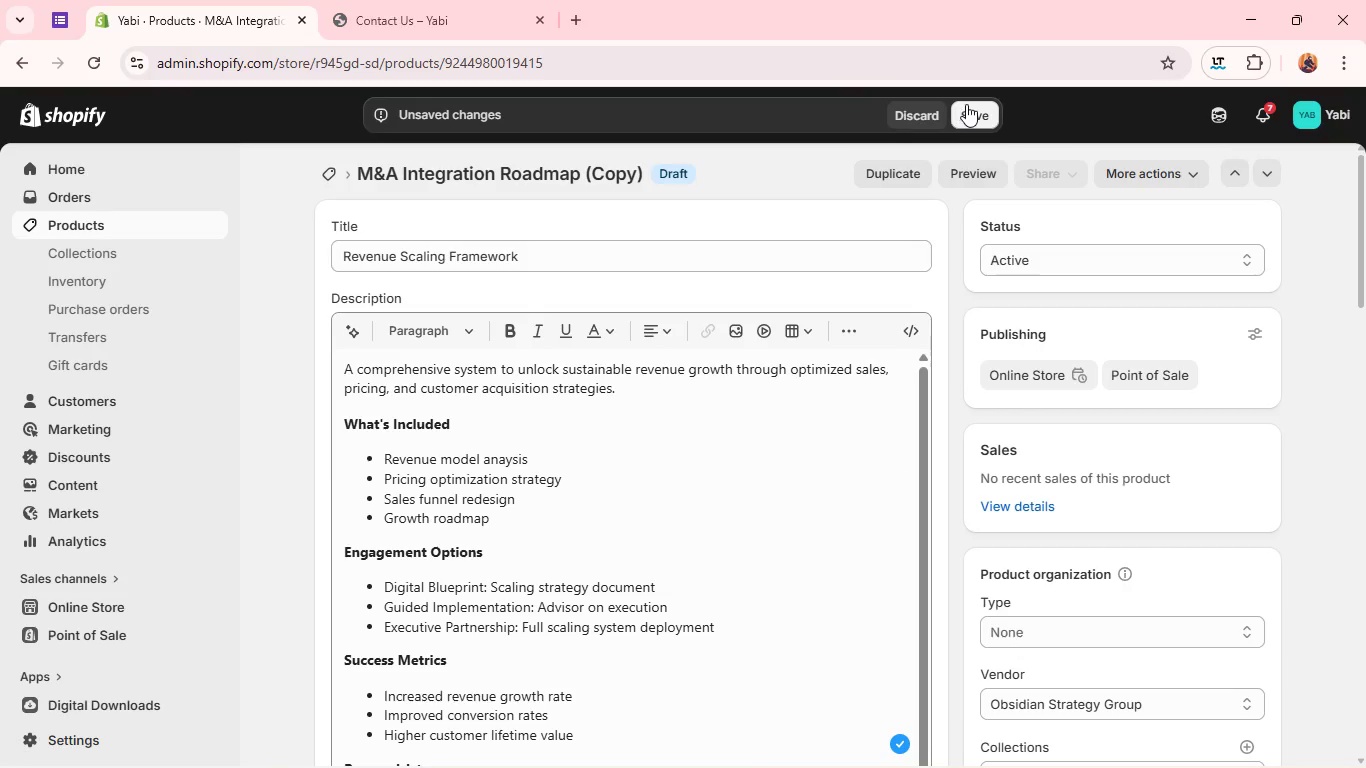 
left_click([968, 103])
 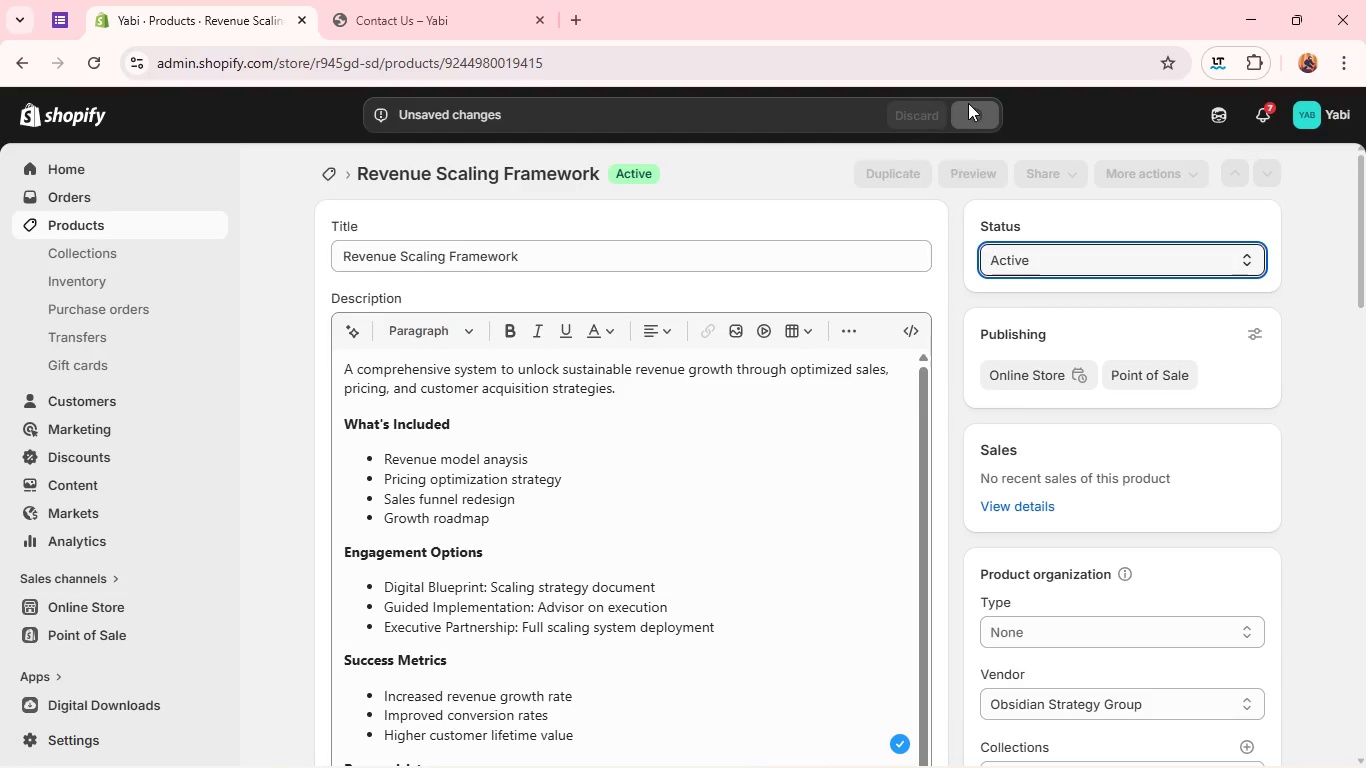 
wait(18.47)
 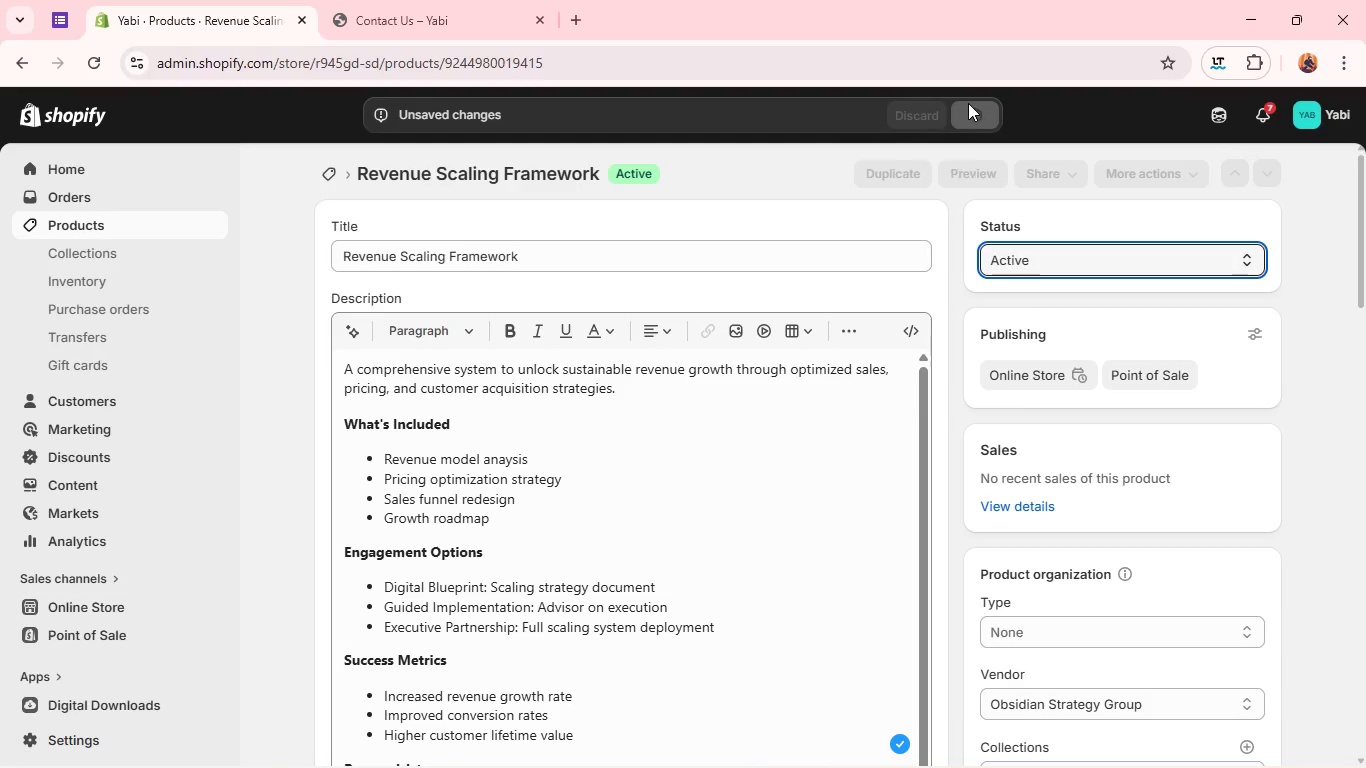 
left_click([924, 179])
 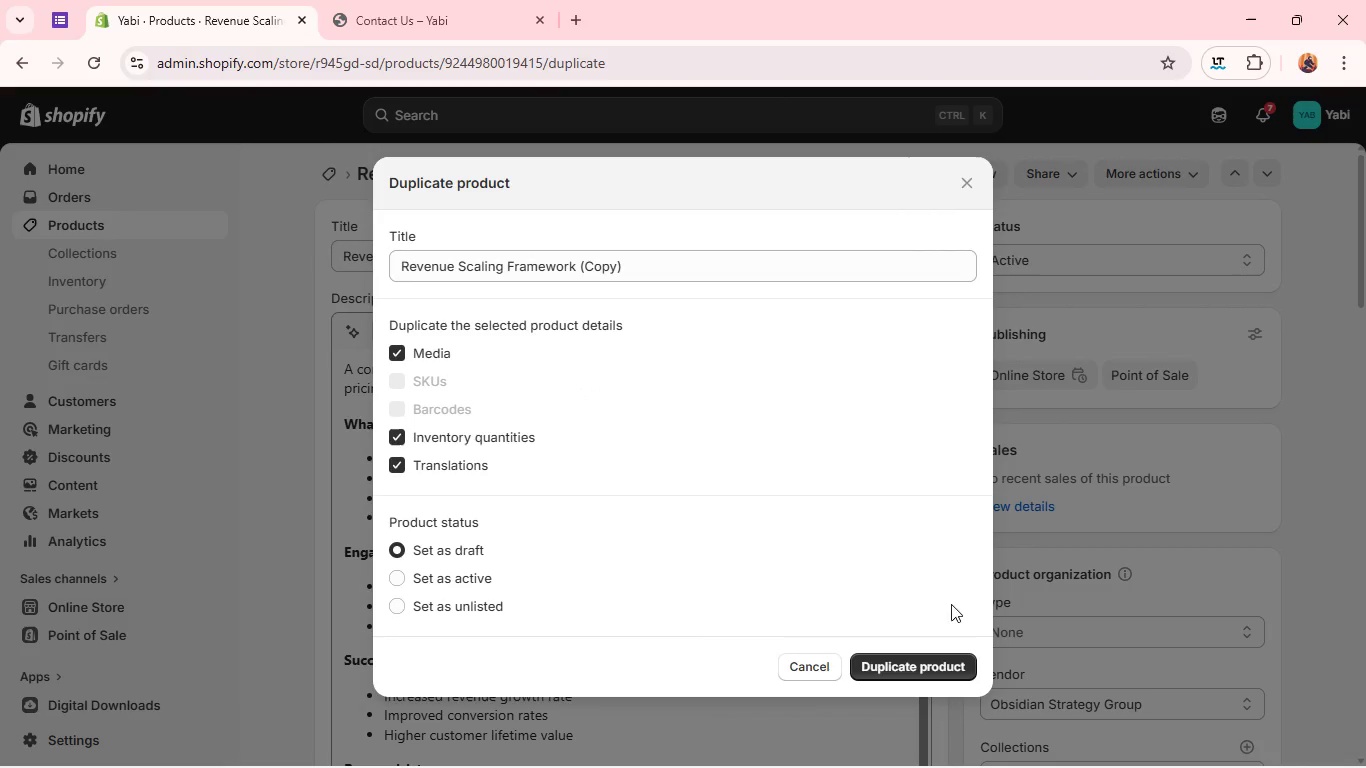 
wait(5.72)
 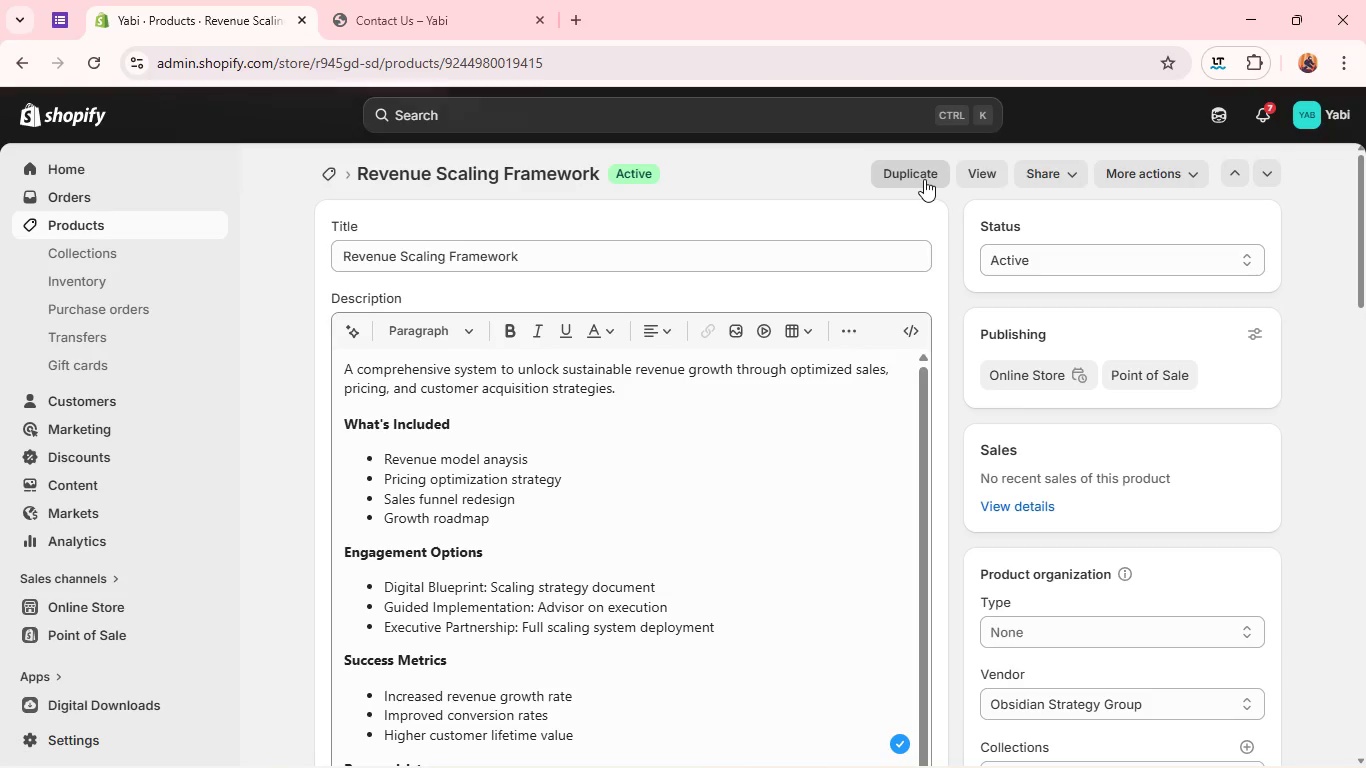 
left_click([914, 660])
 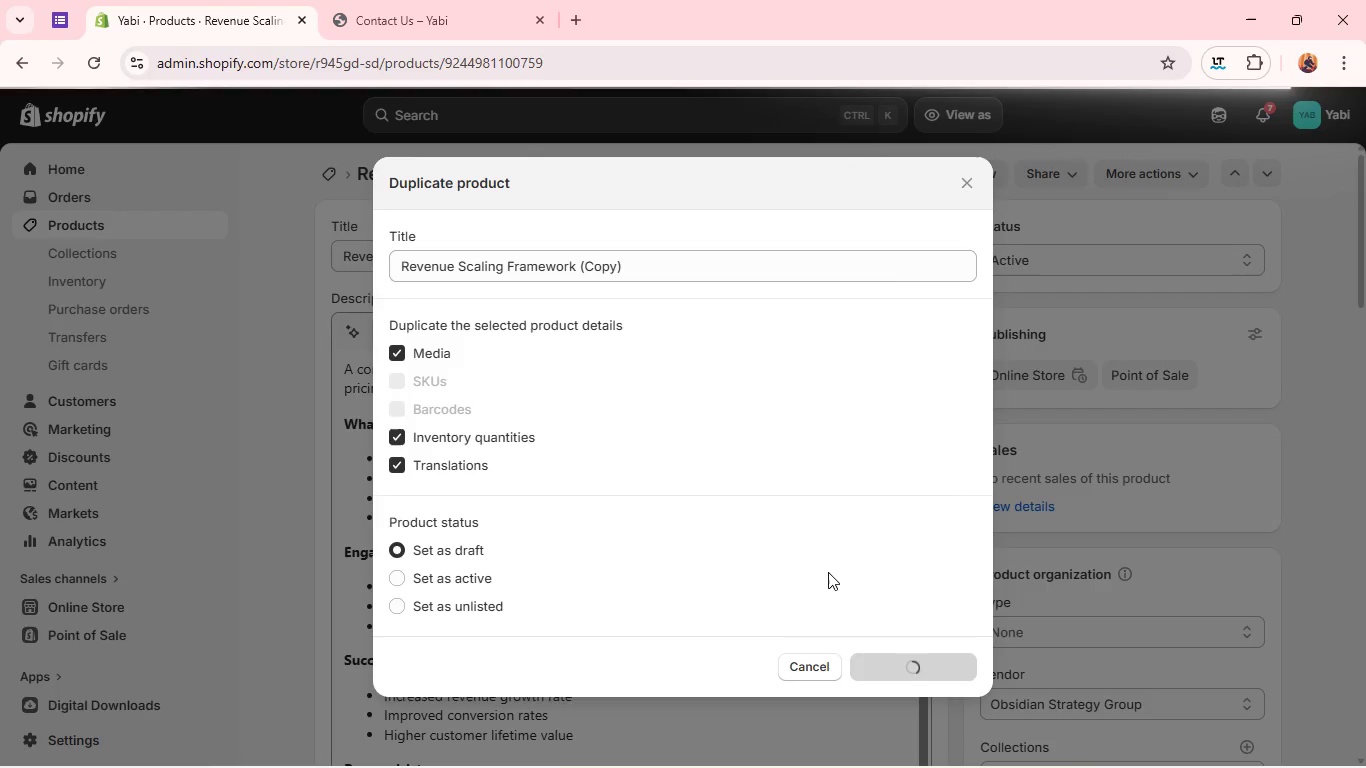 
wait(41.94)
 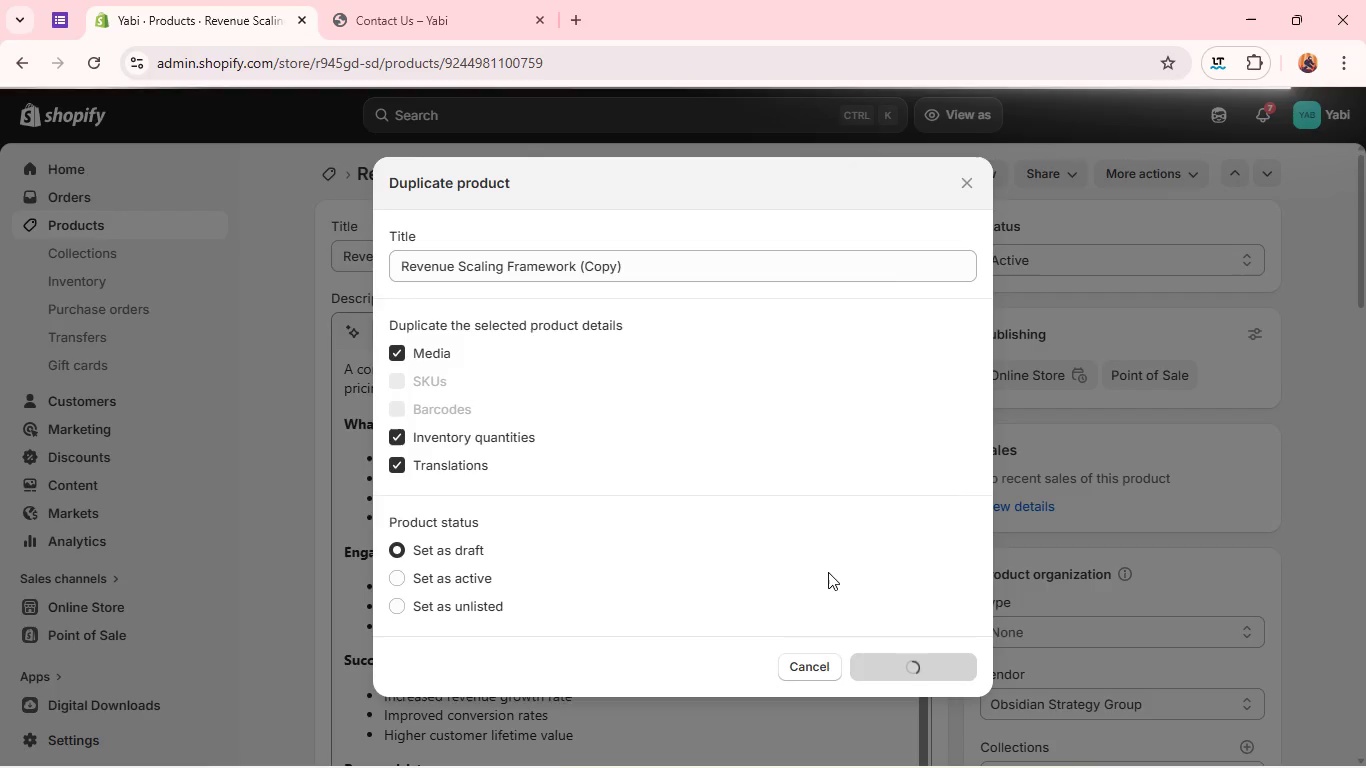 
double_click([695, 253])
 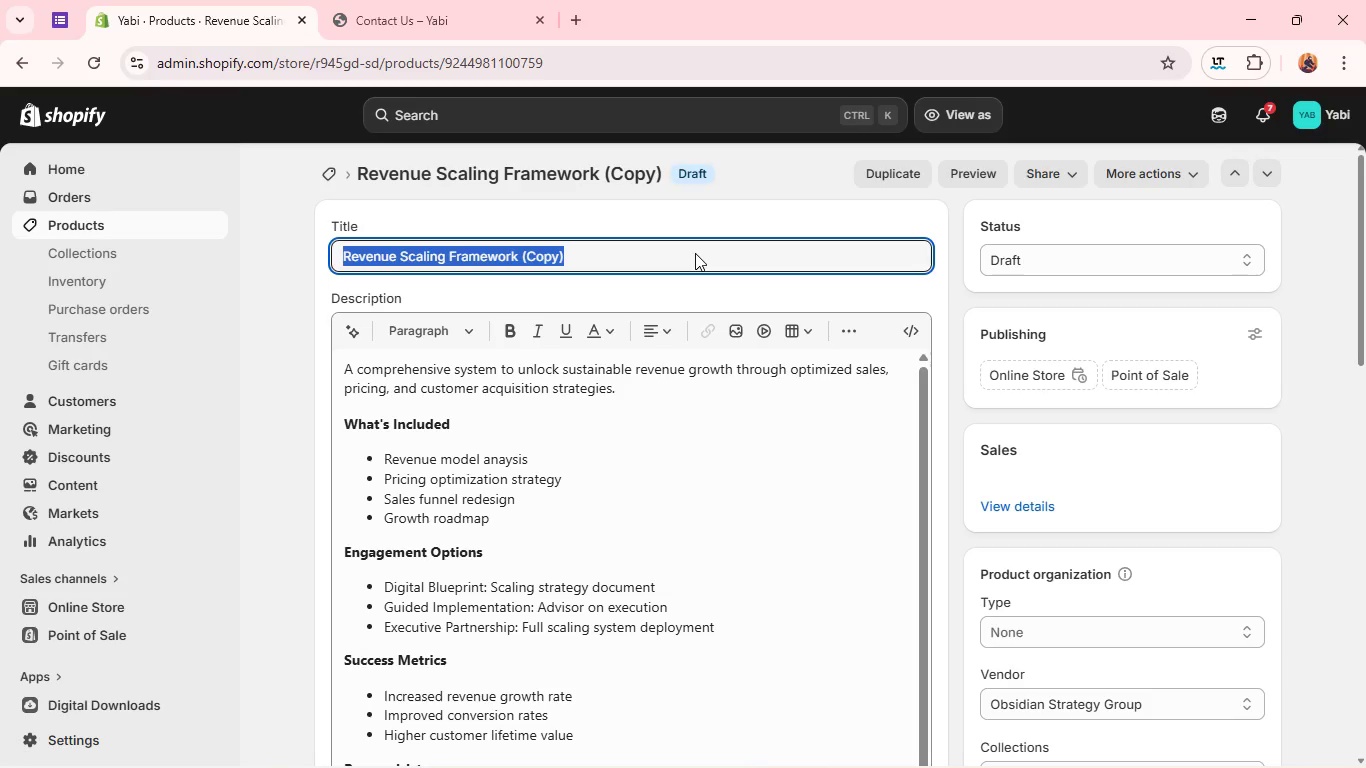 
triple_click([695, 253])
 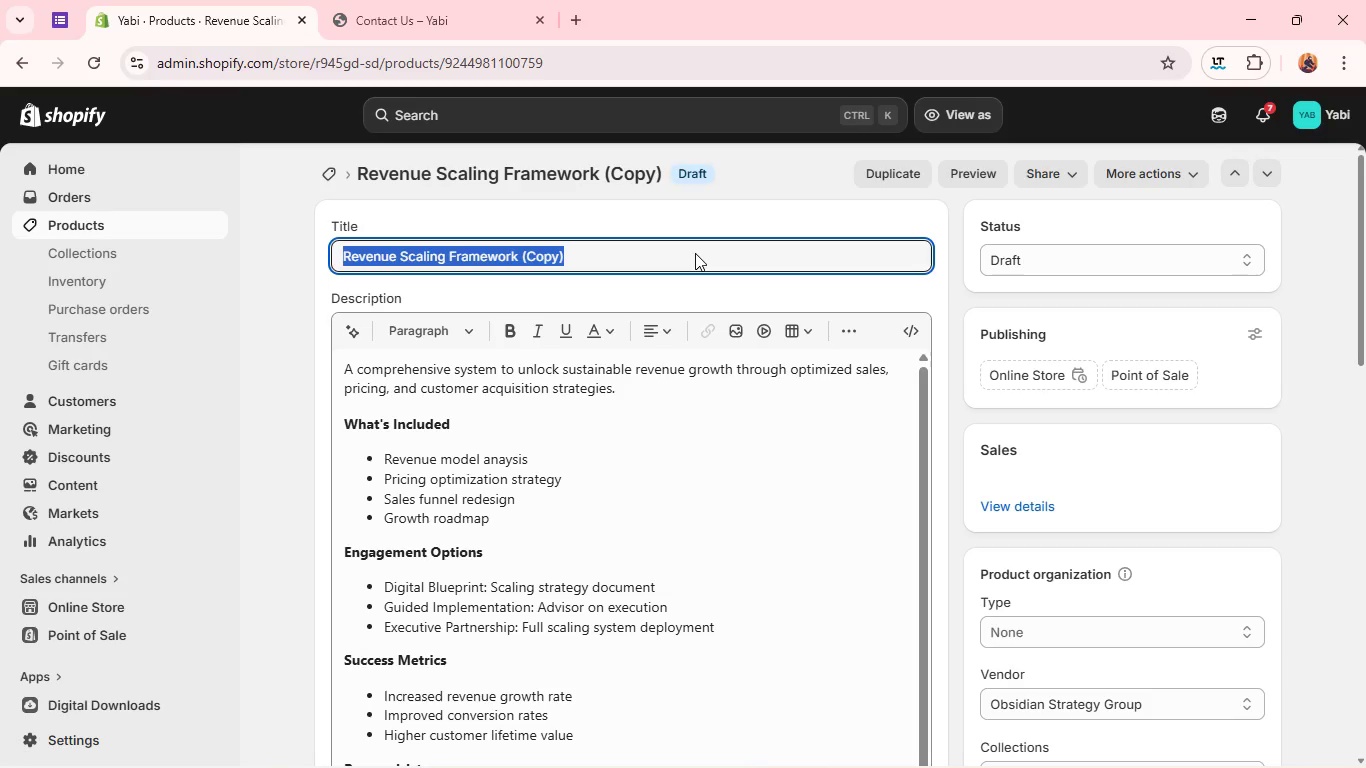 
key(Backspace)
 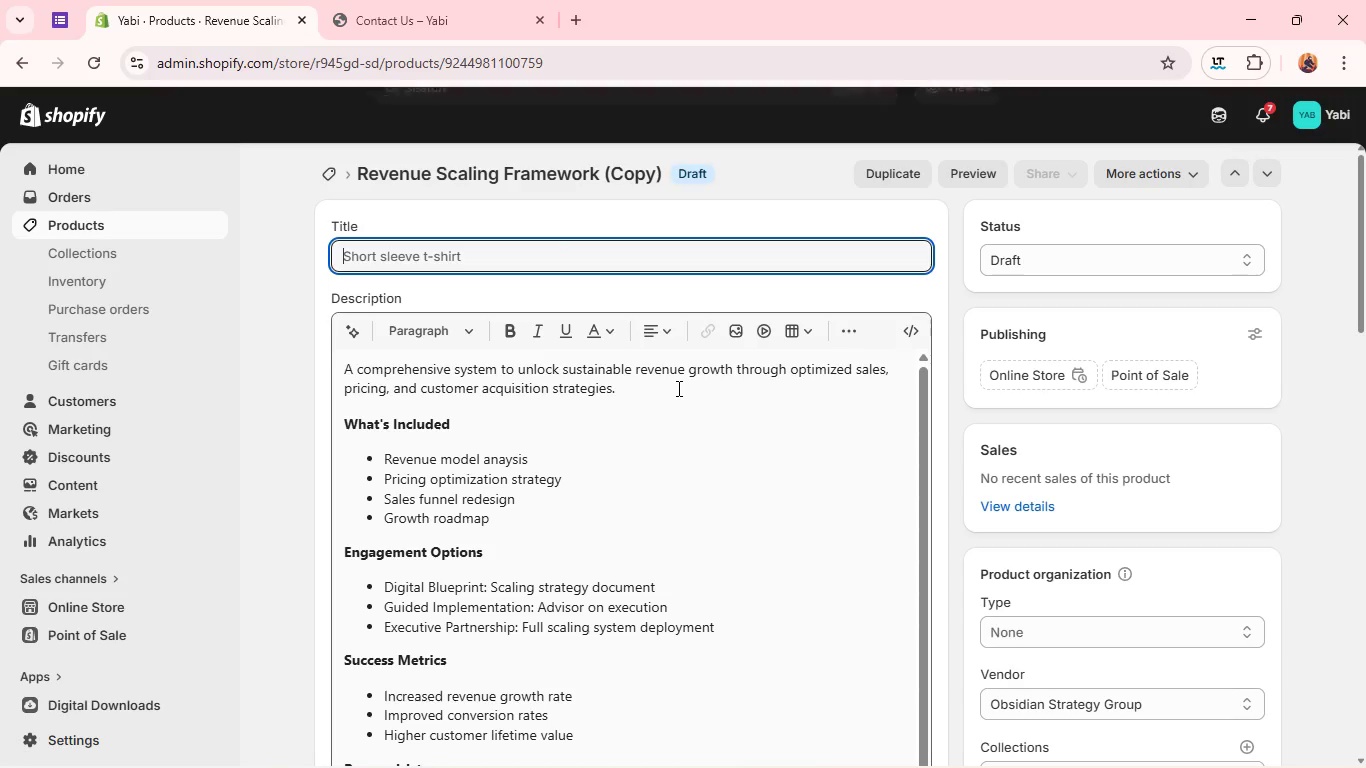 
left_click([677, 388])
 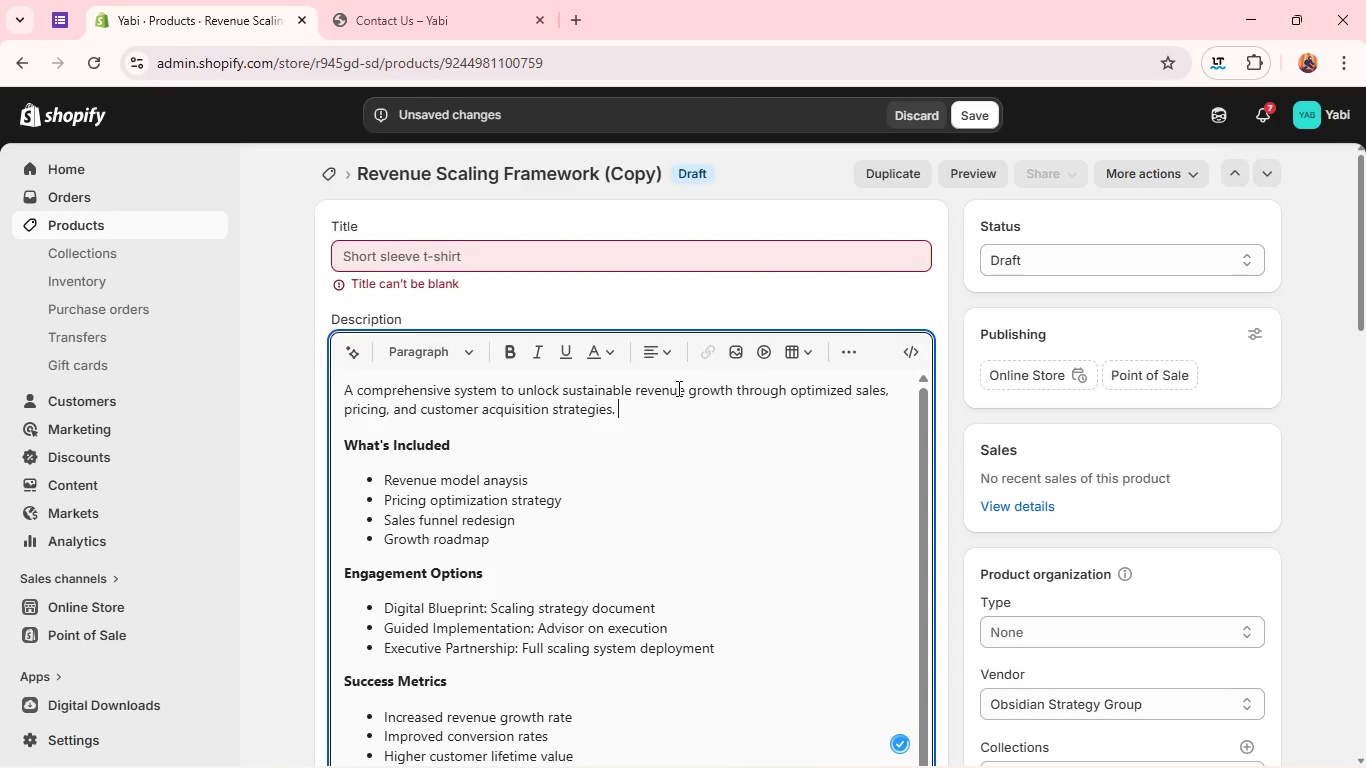 
key(Control+A)
 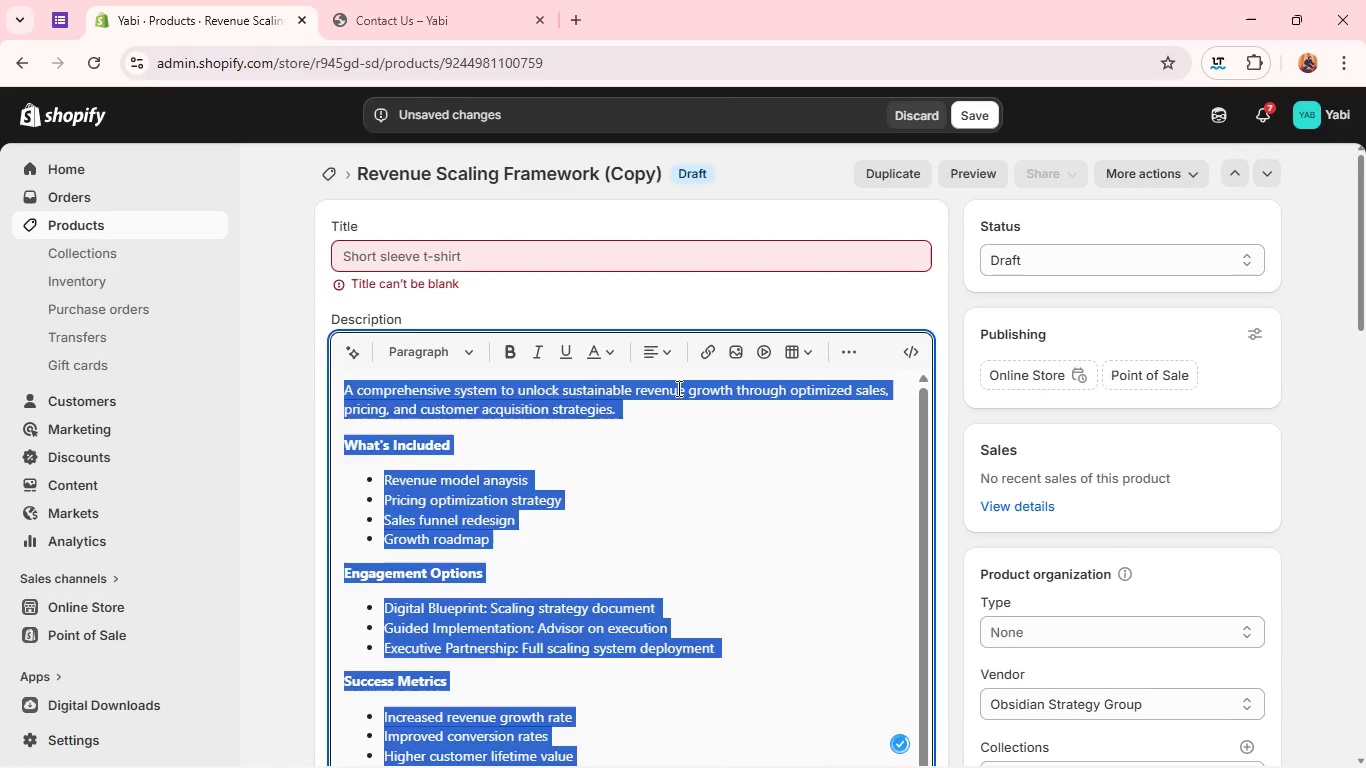 
key(Backspace)
 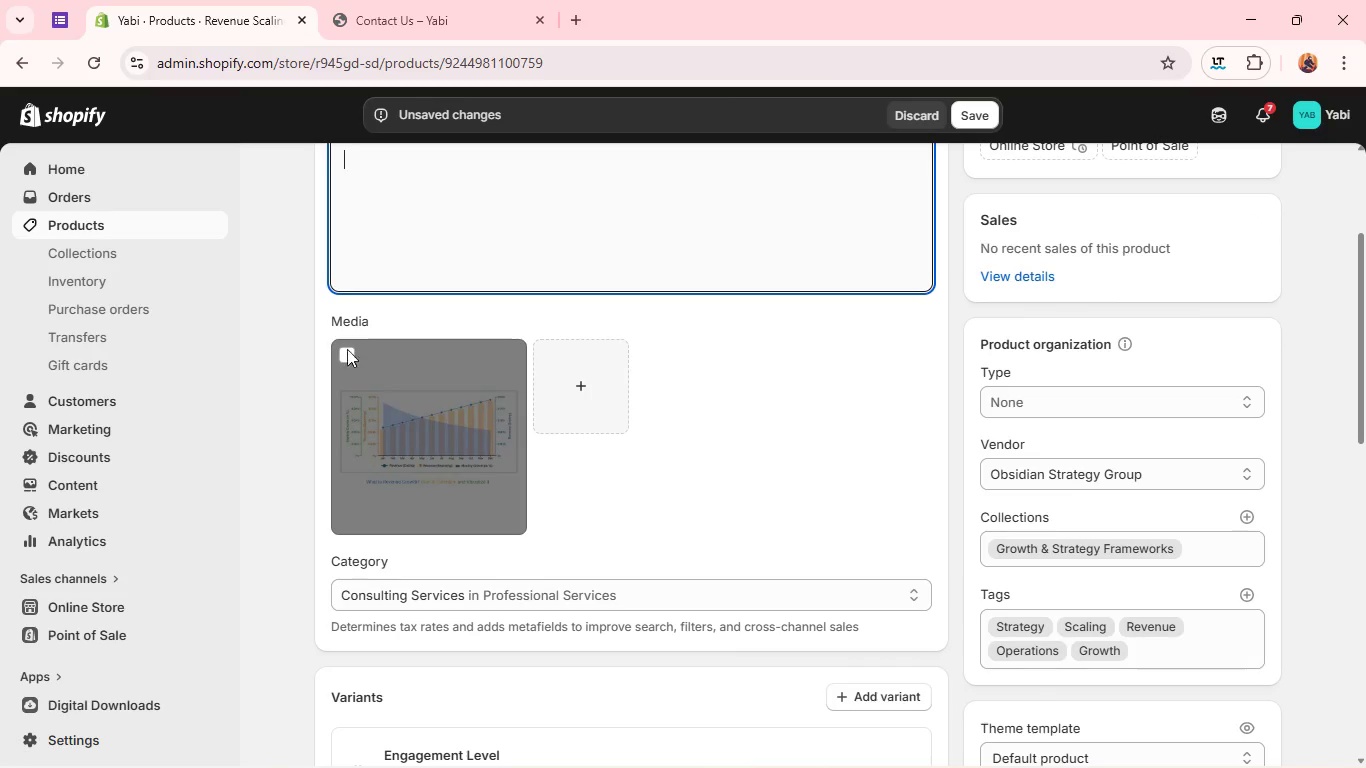 
left_click([316, 346])
 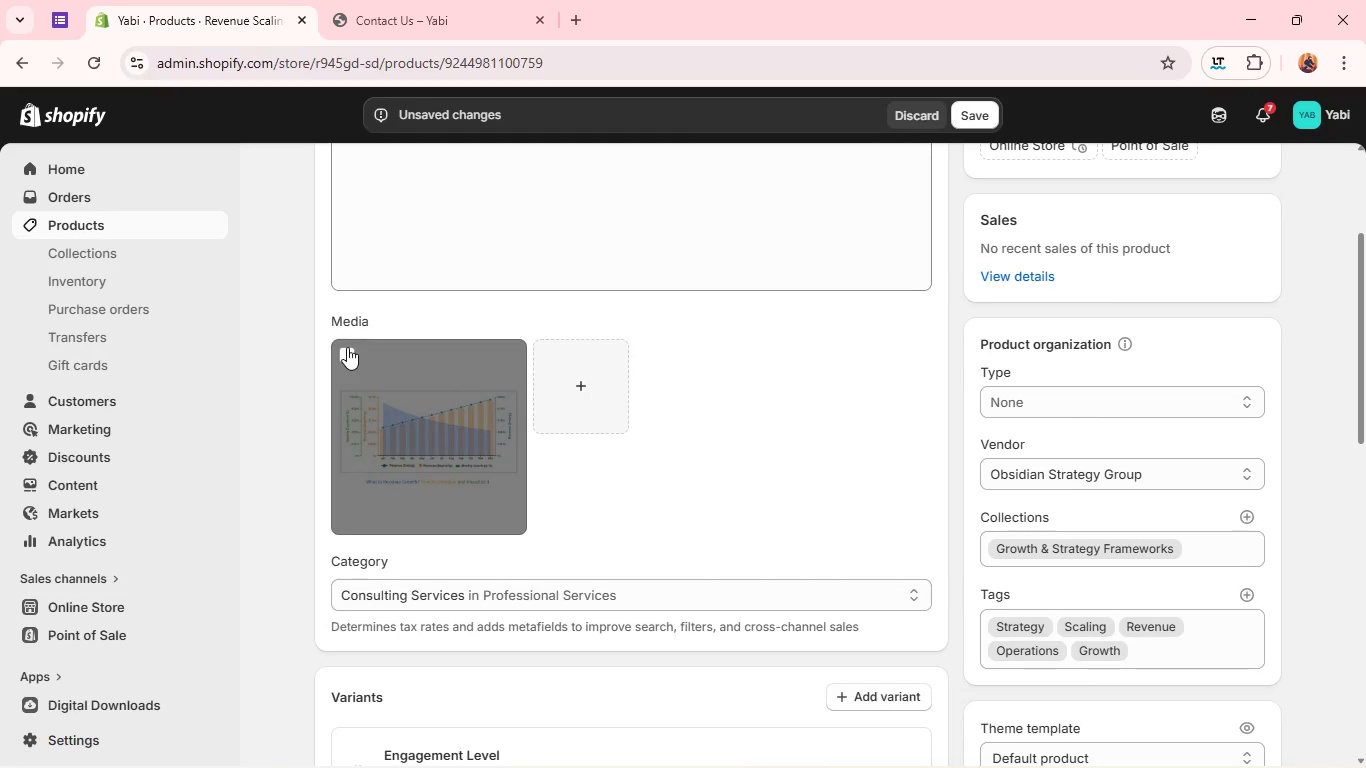 
left_click([347, 347])
 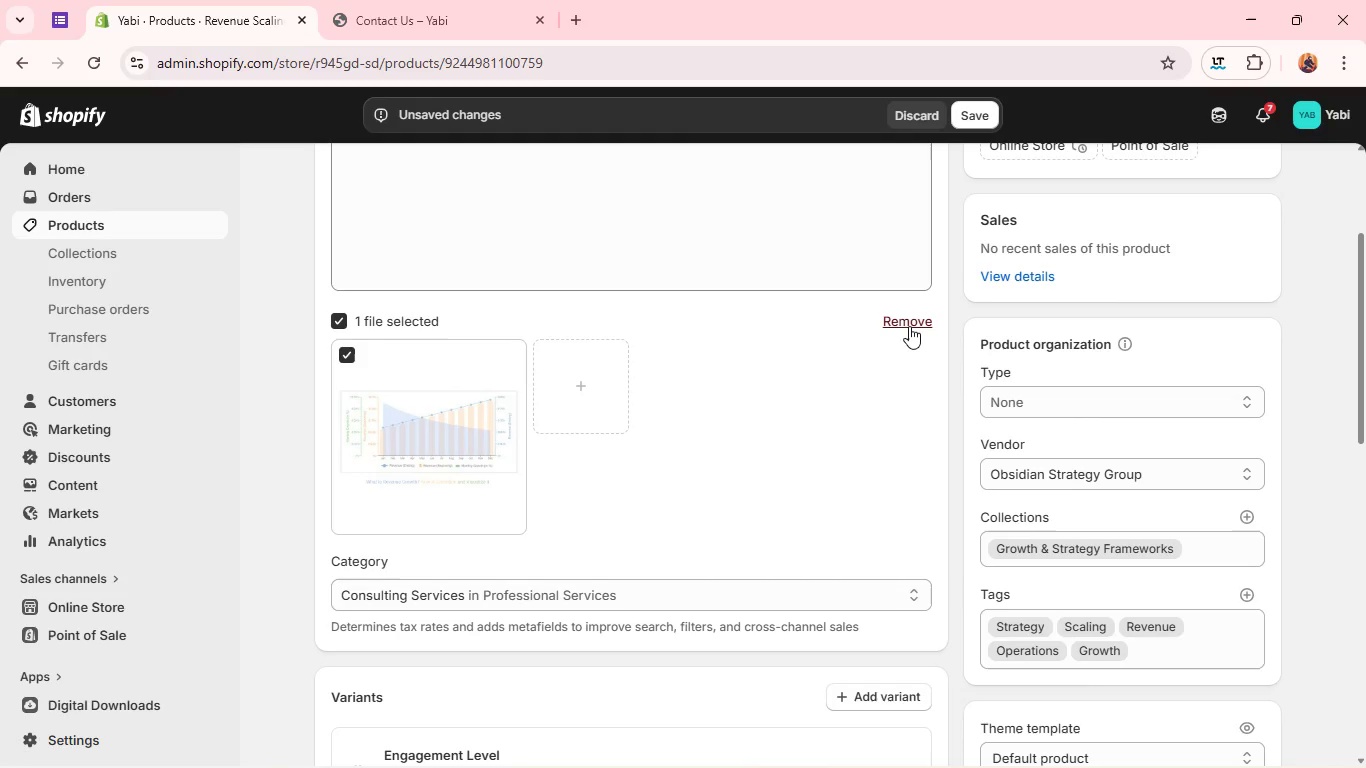 
left_click([909, 326])
 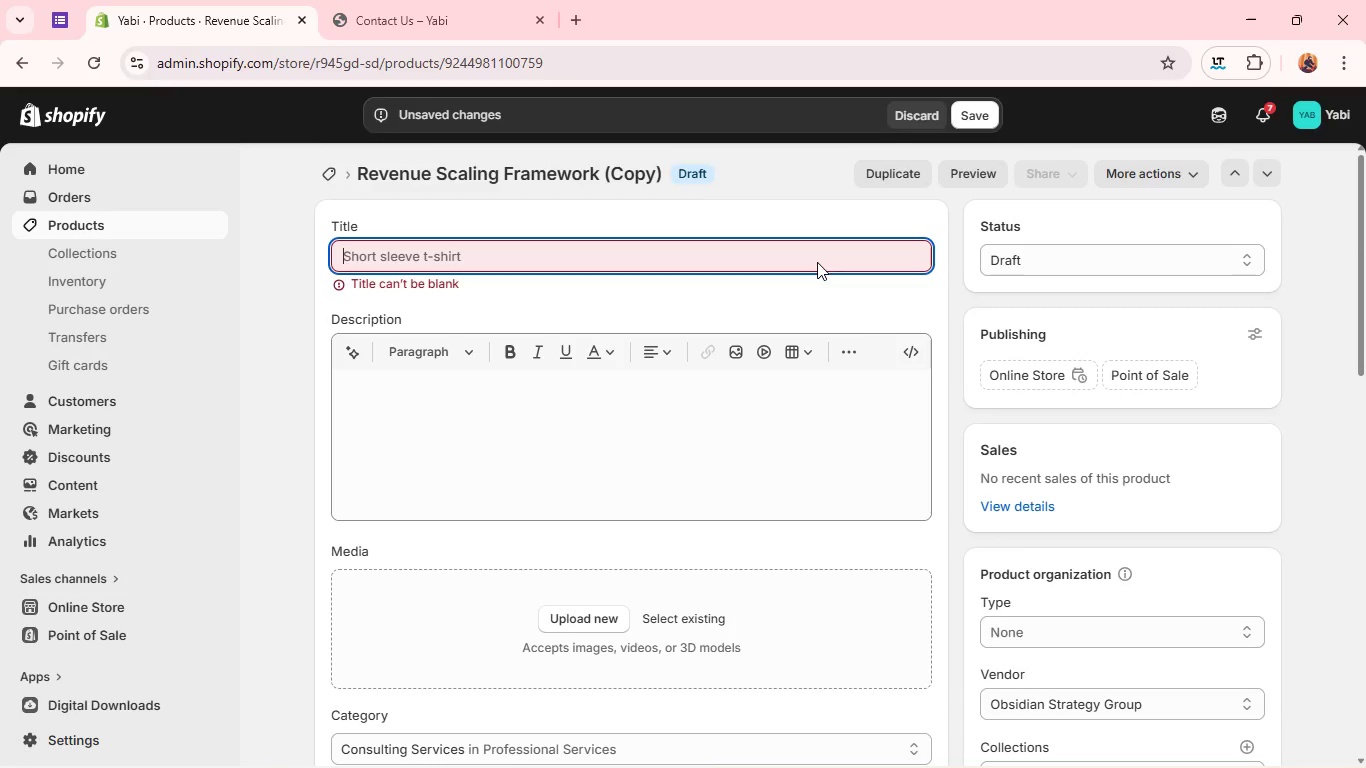 
left_click([817, 262])
 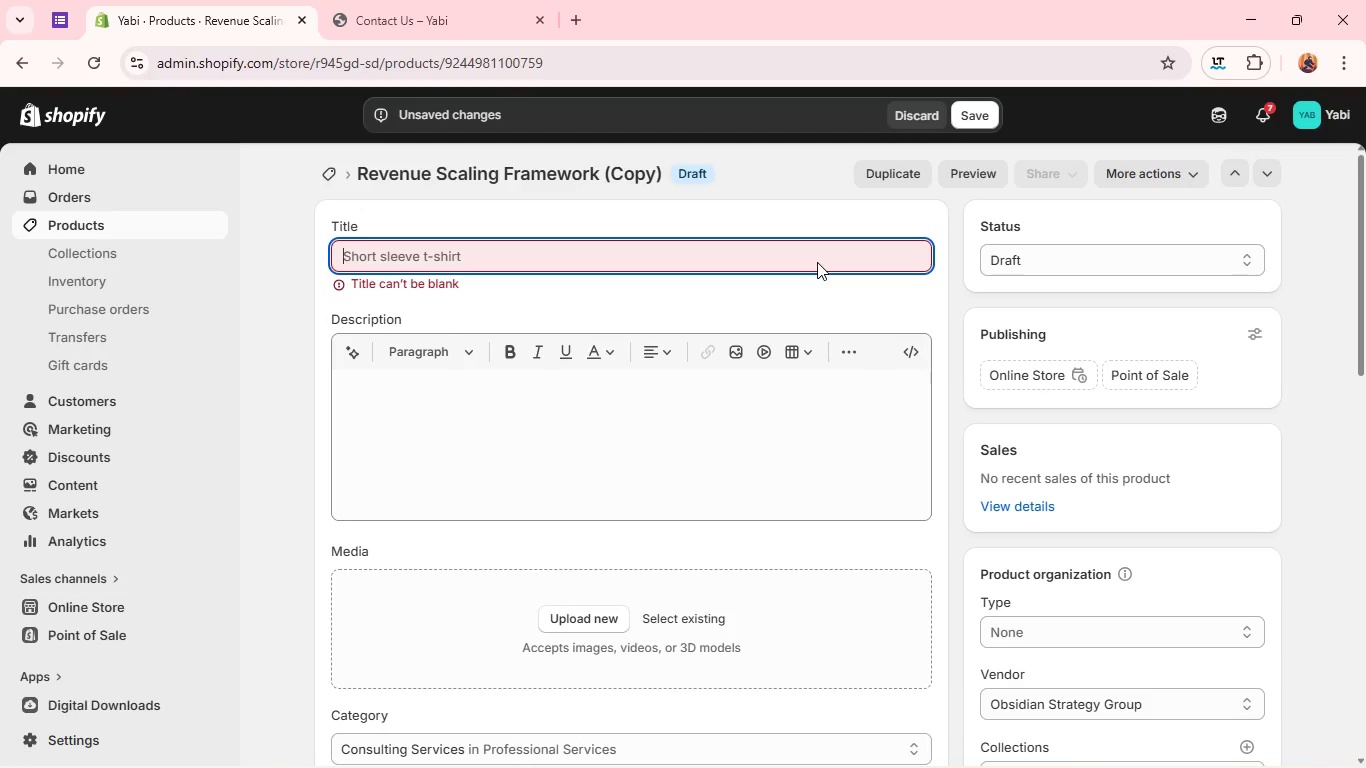 
wait(12.98)
 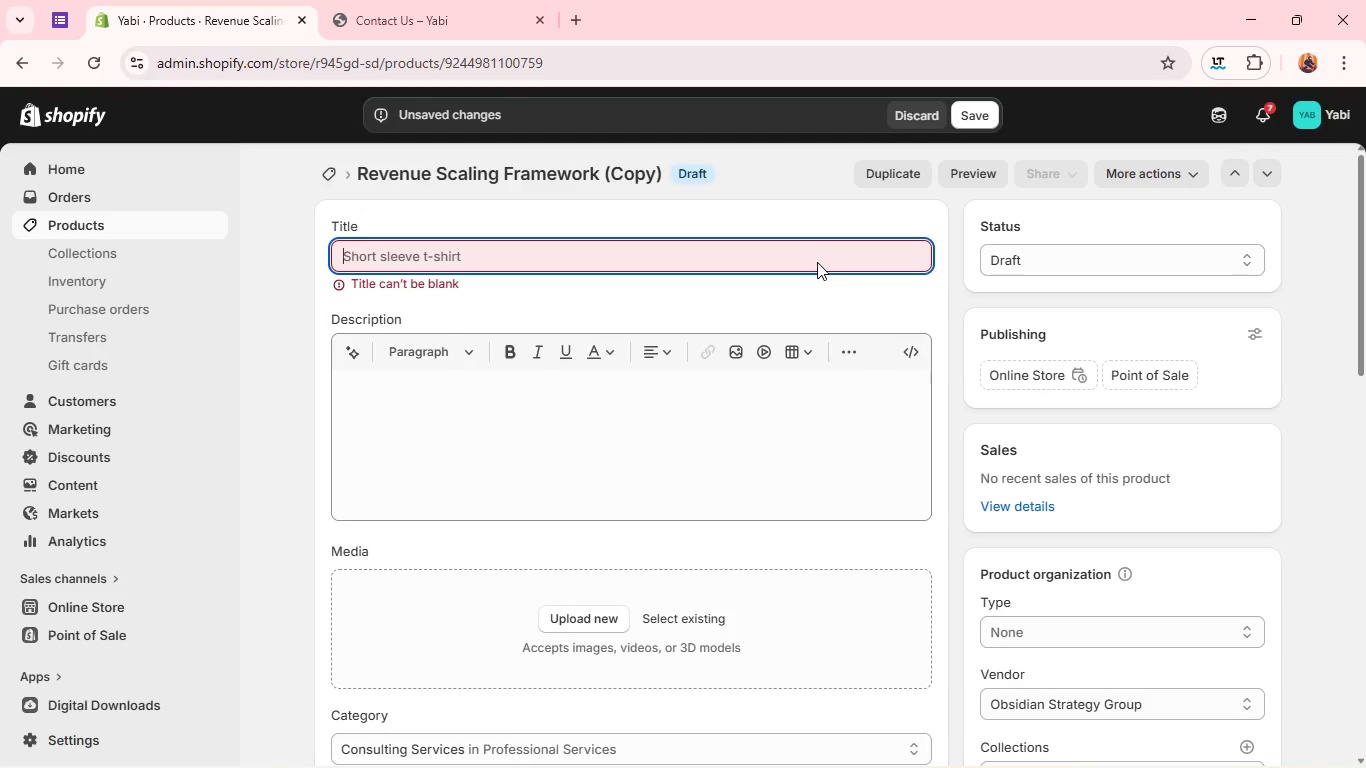 
left_click([817, 262])
 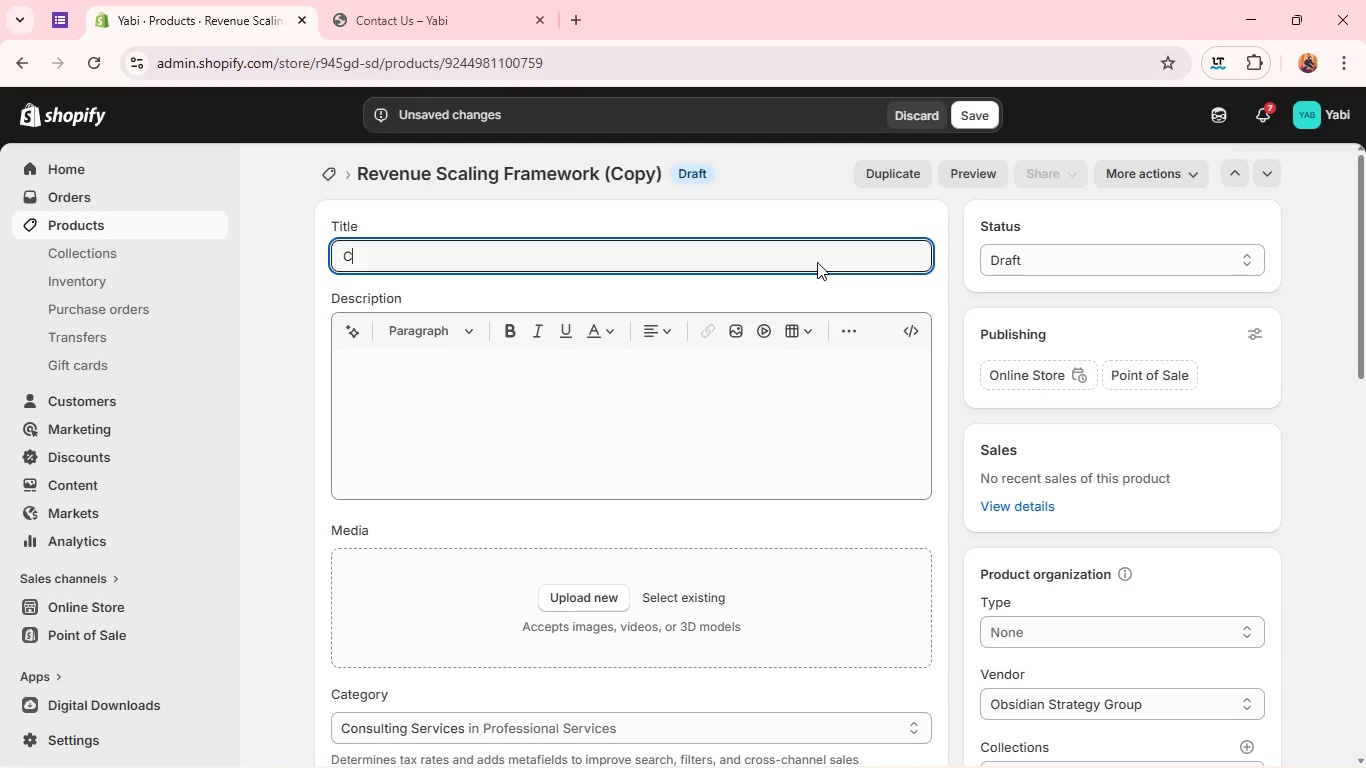 
type(Competitive Positioning ANalyisi)
key(Backspace)
key(Backspace)
key(Backspace)
key(Backspace)
key(Backspace)
key(Backspace)
key(Backspace)
type(nalysis)
 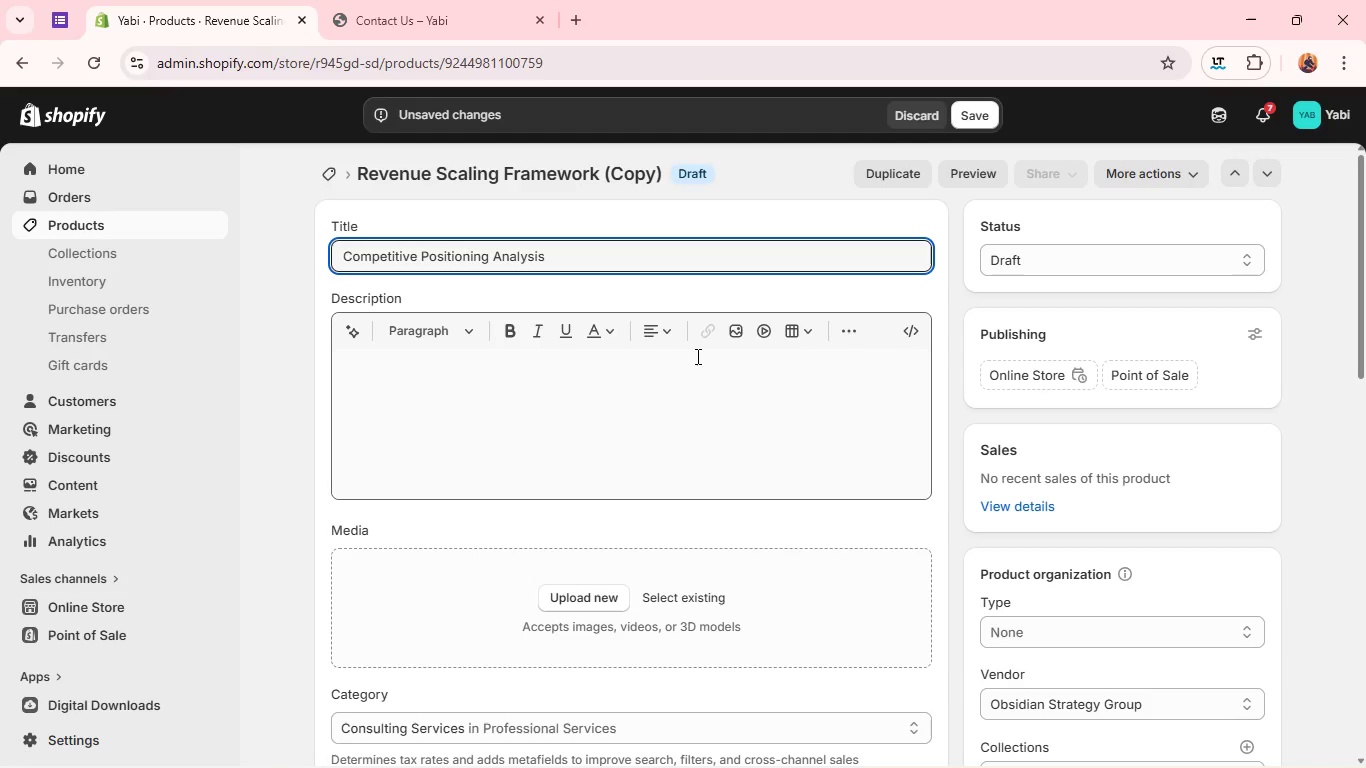 
left_click([689, 369])
 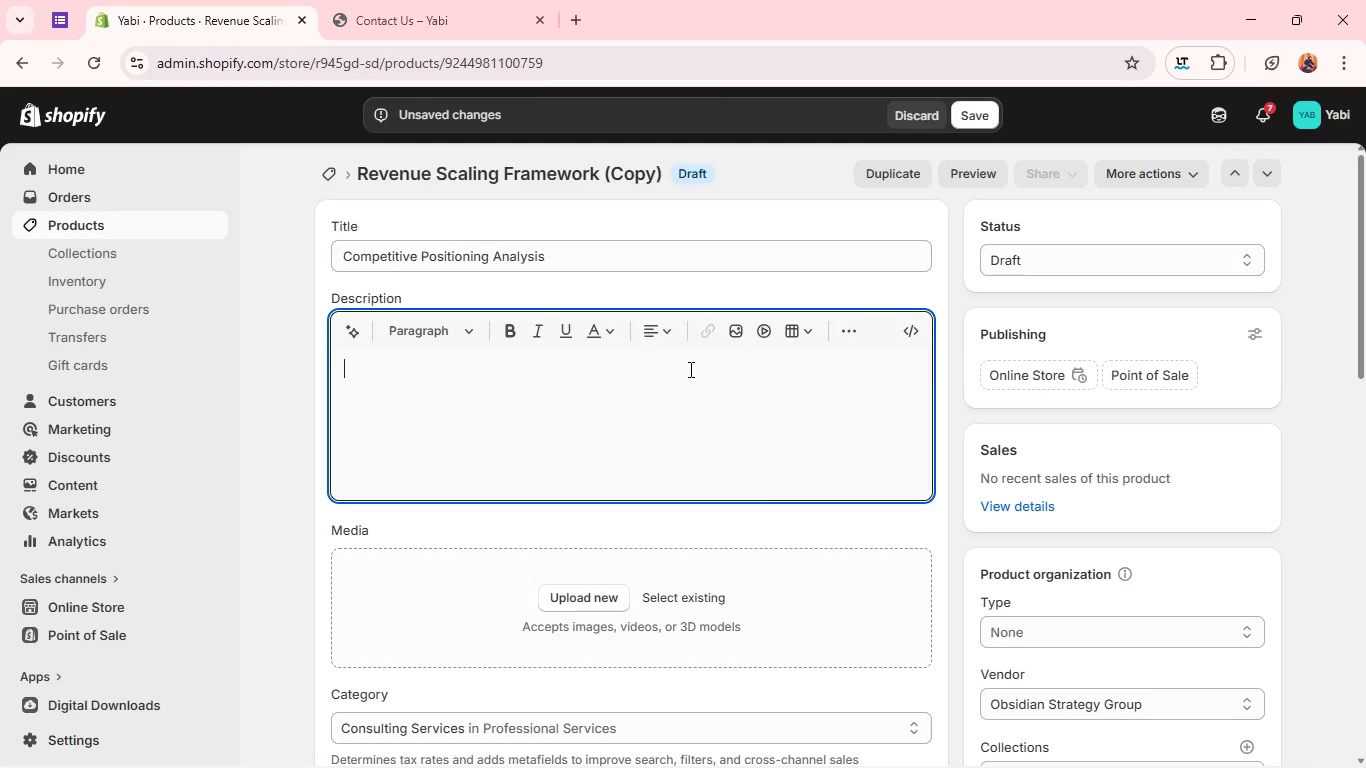 
wait(44.0)
 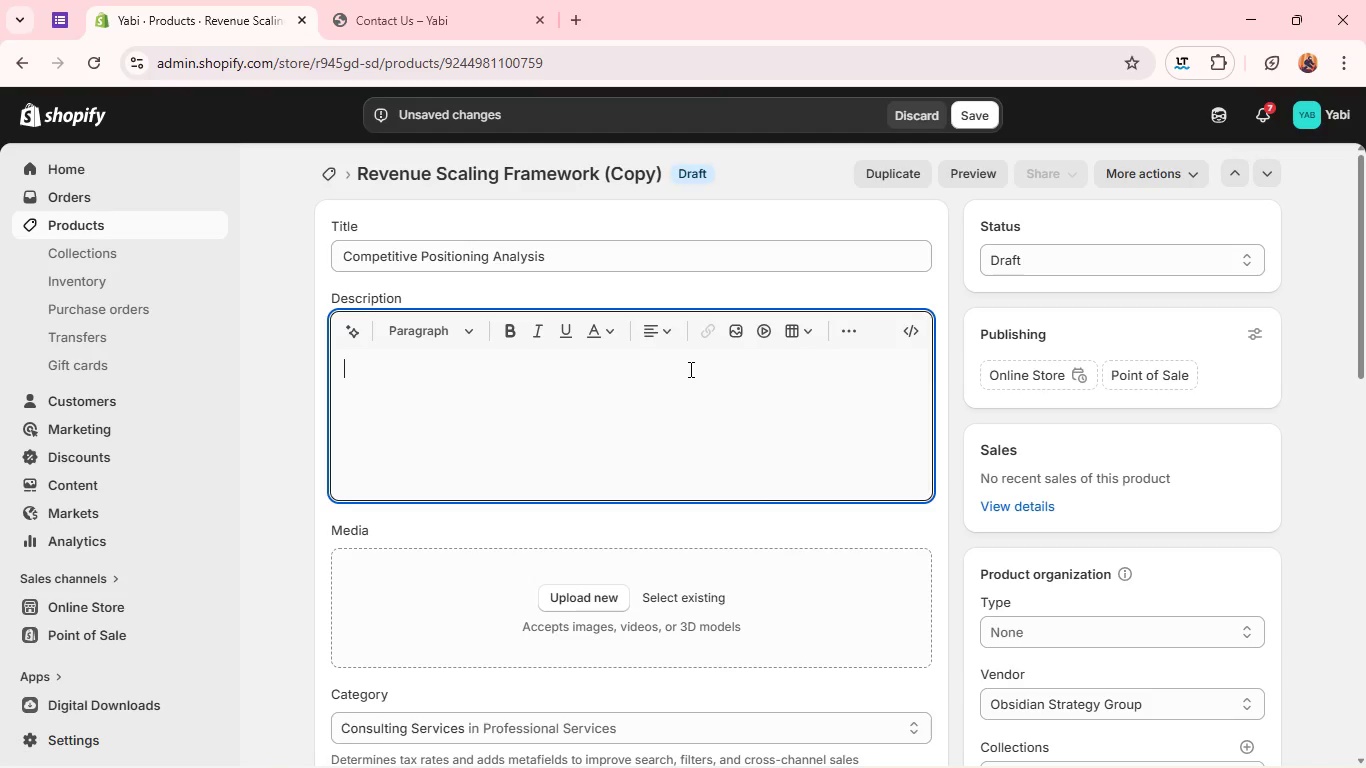 
type(t)
key(Backspace)
key(Backspace)
type(this product clarifies yu)
key(Backspace)
type(ours position in the market )
 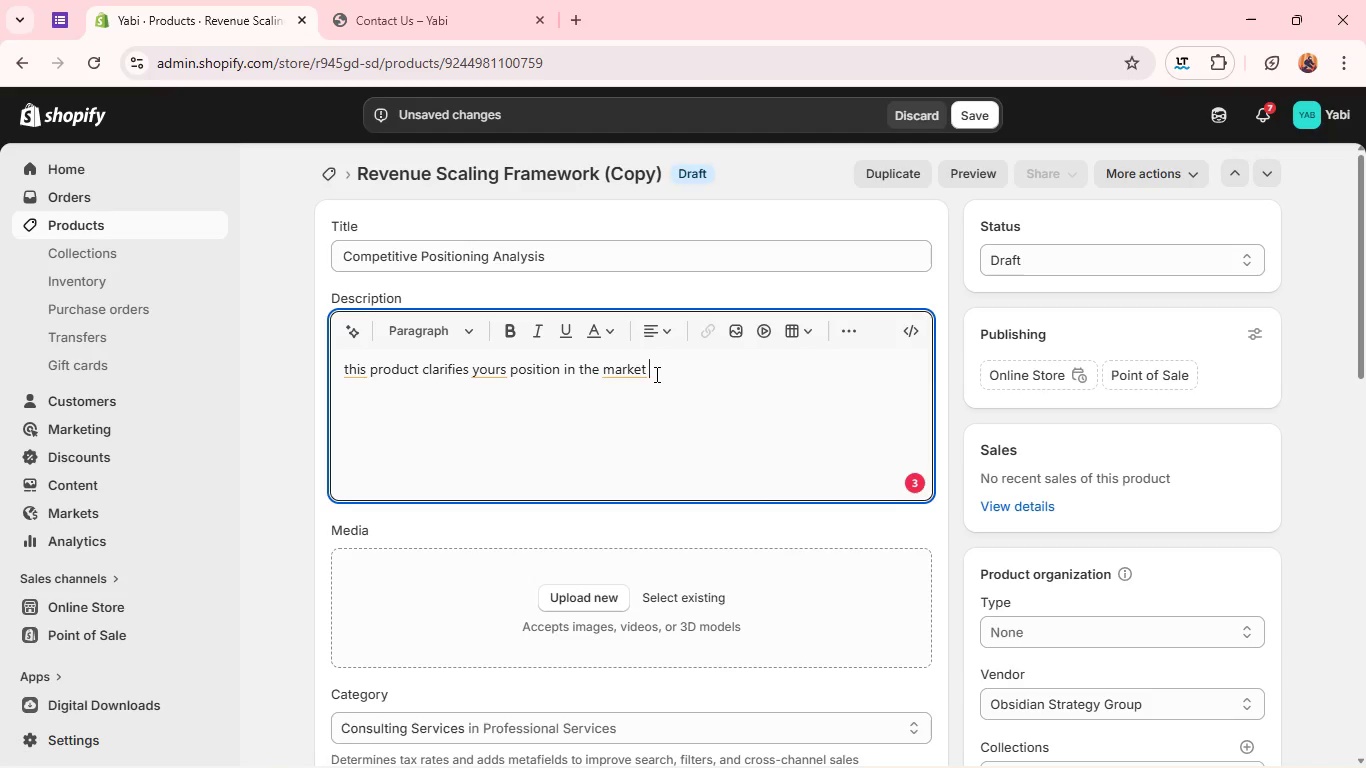 
wait(6.92)
 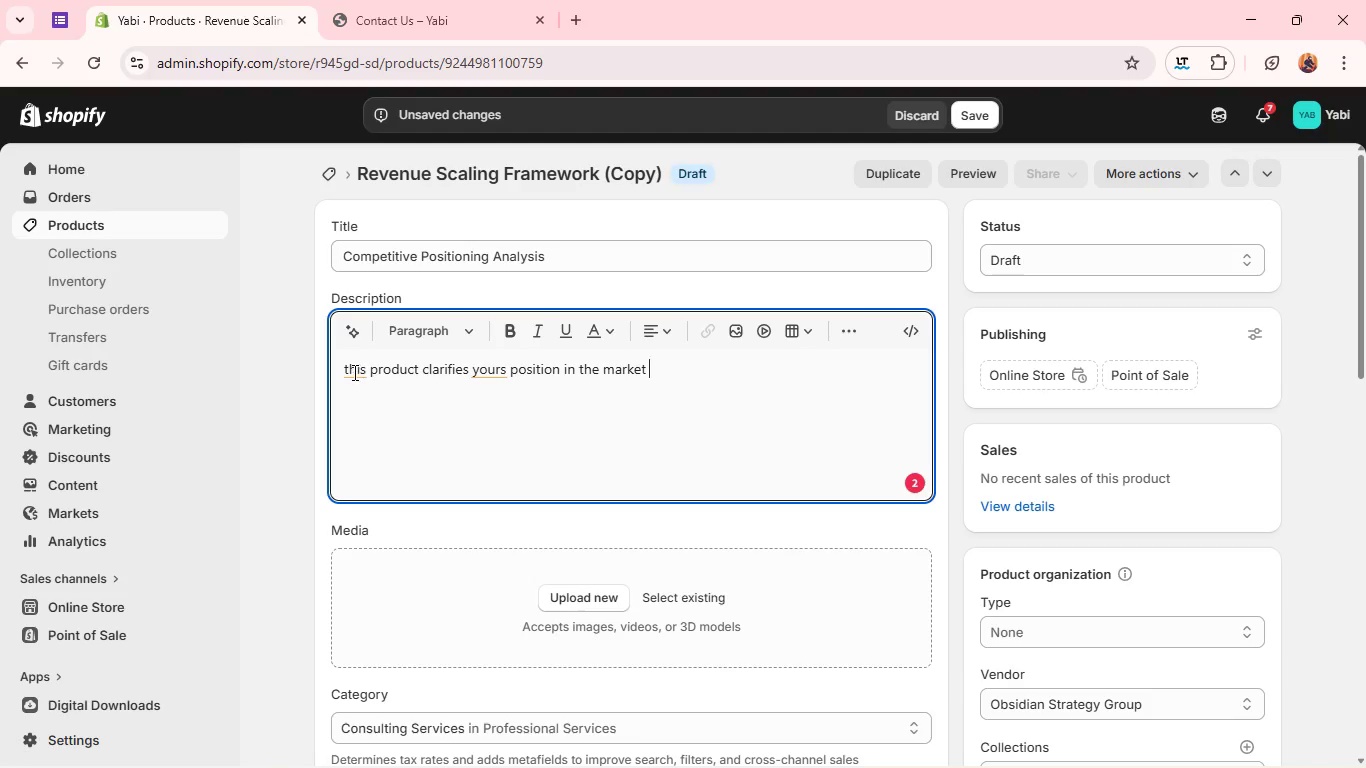 
type(and identifies startegic opportunities )
 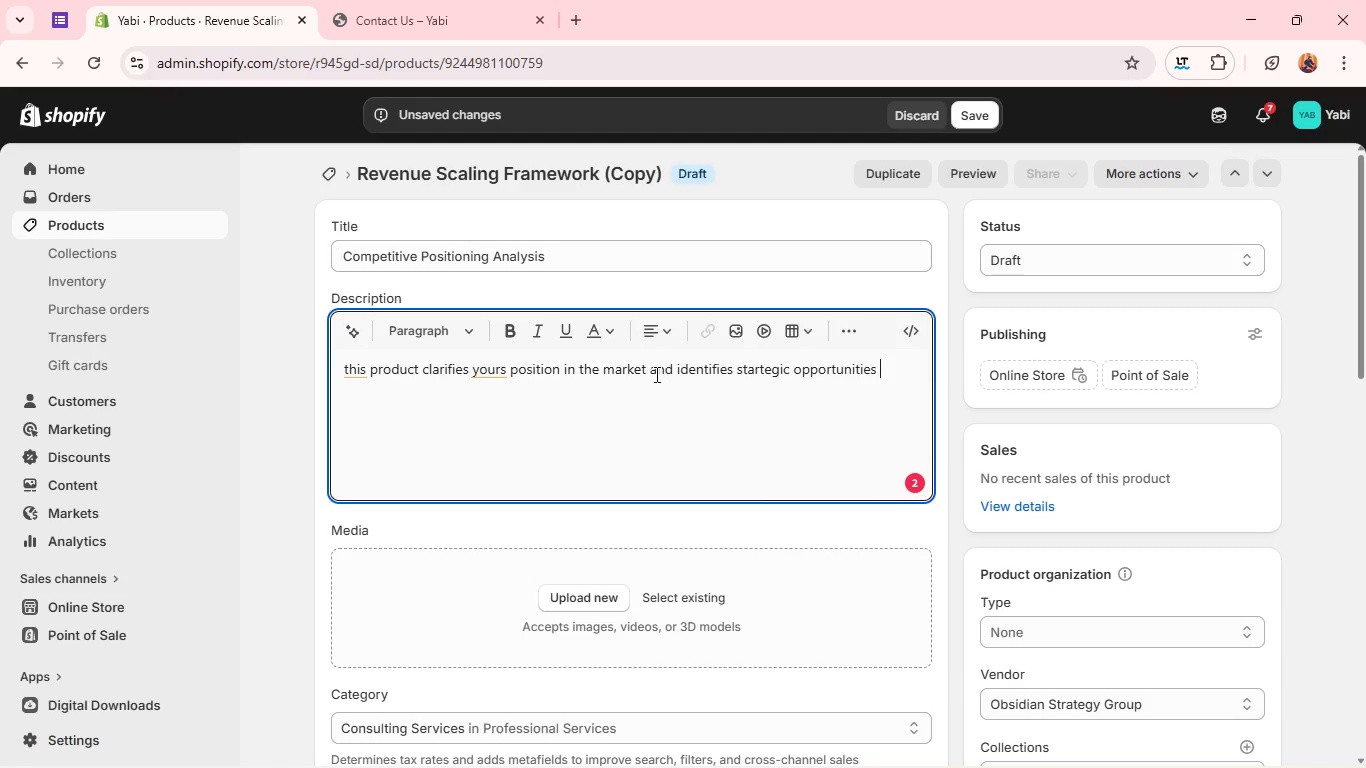 
wait(5.2)
 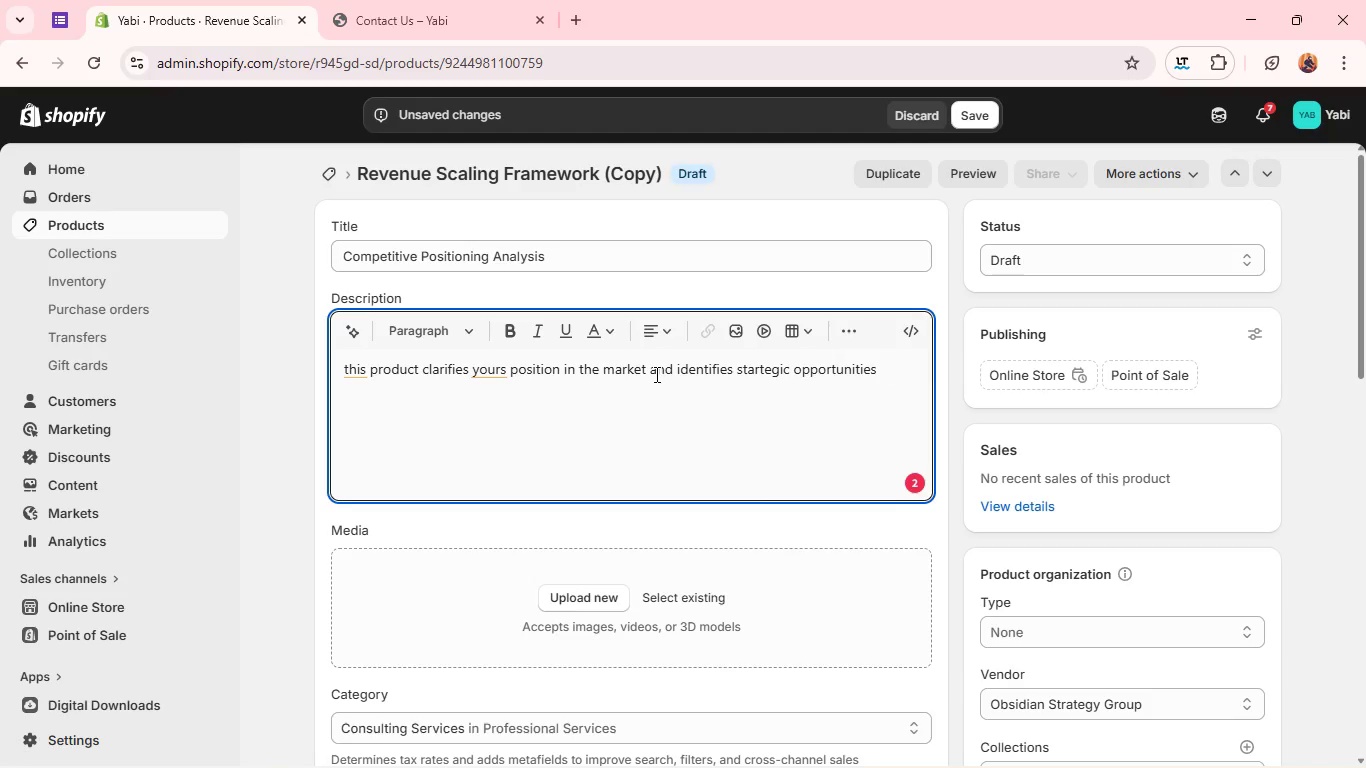 
type(to outperform compa)
key(Backspace)
type(etitors)
 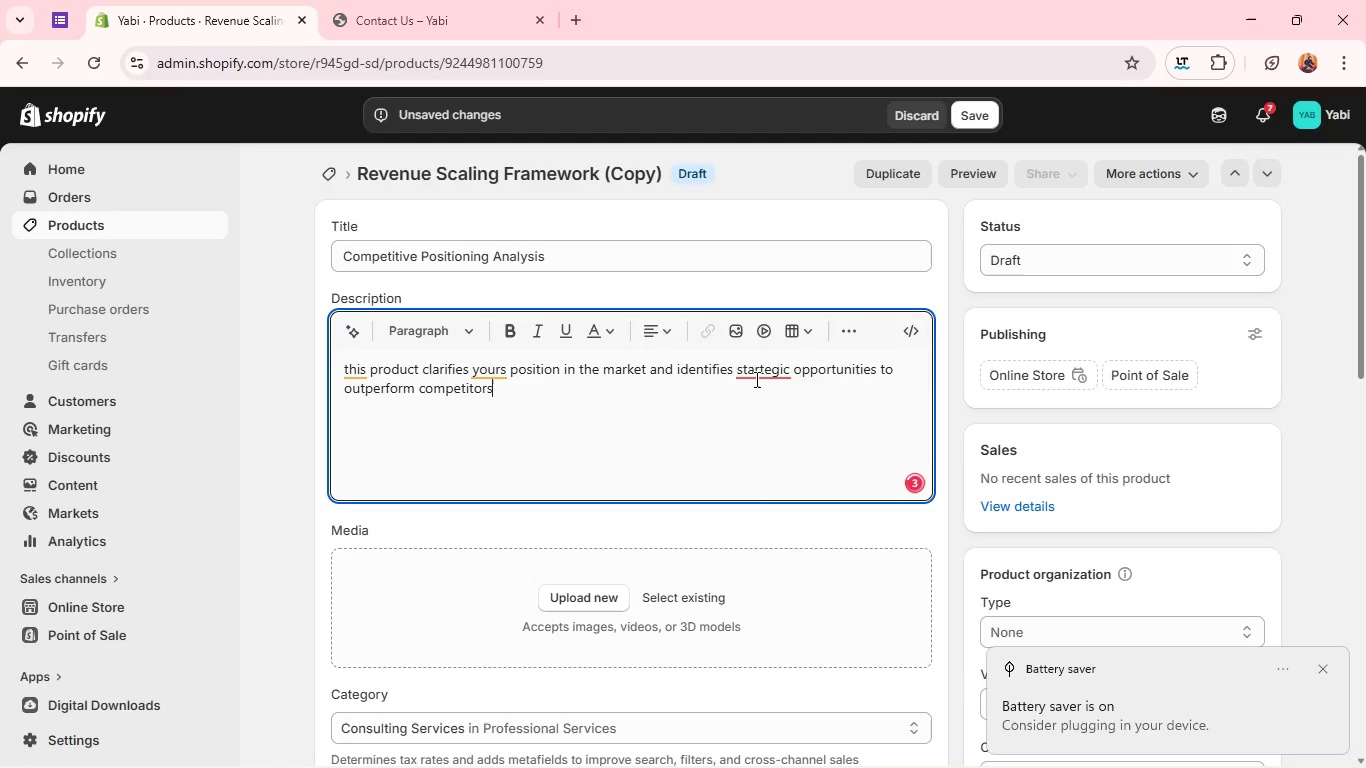 
right_click([759, 378])
 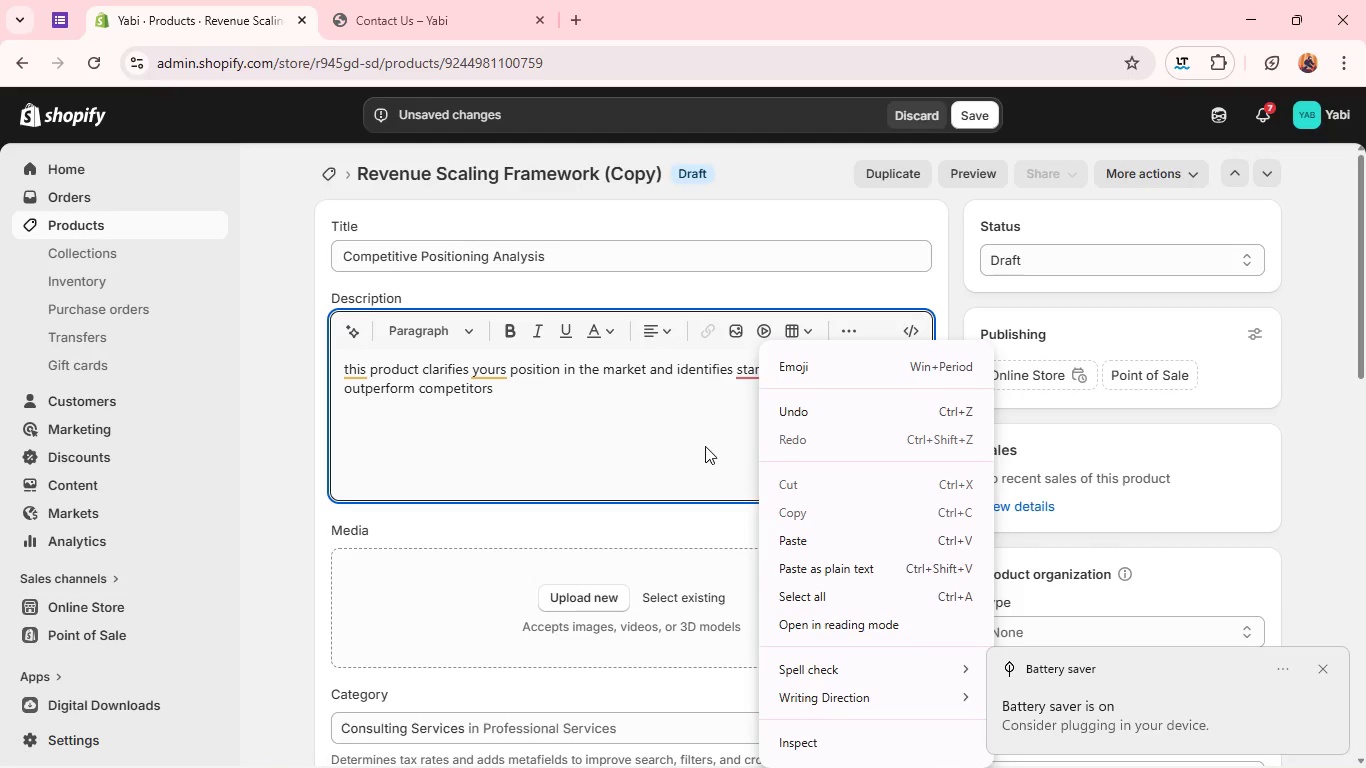 
left_click([704, 446])
 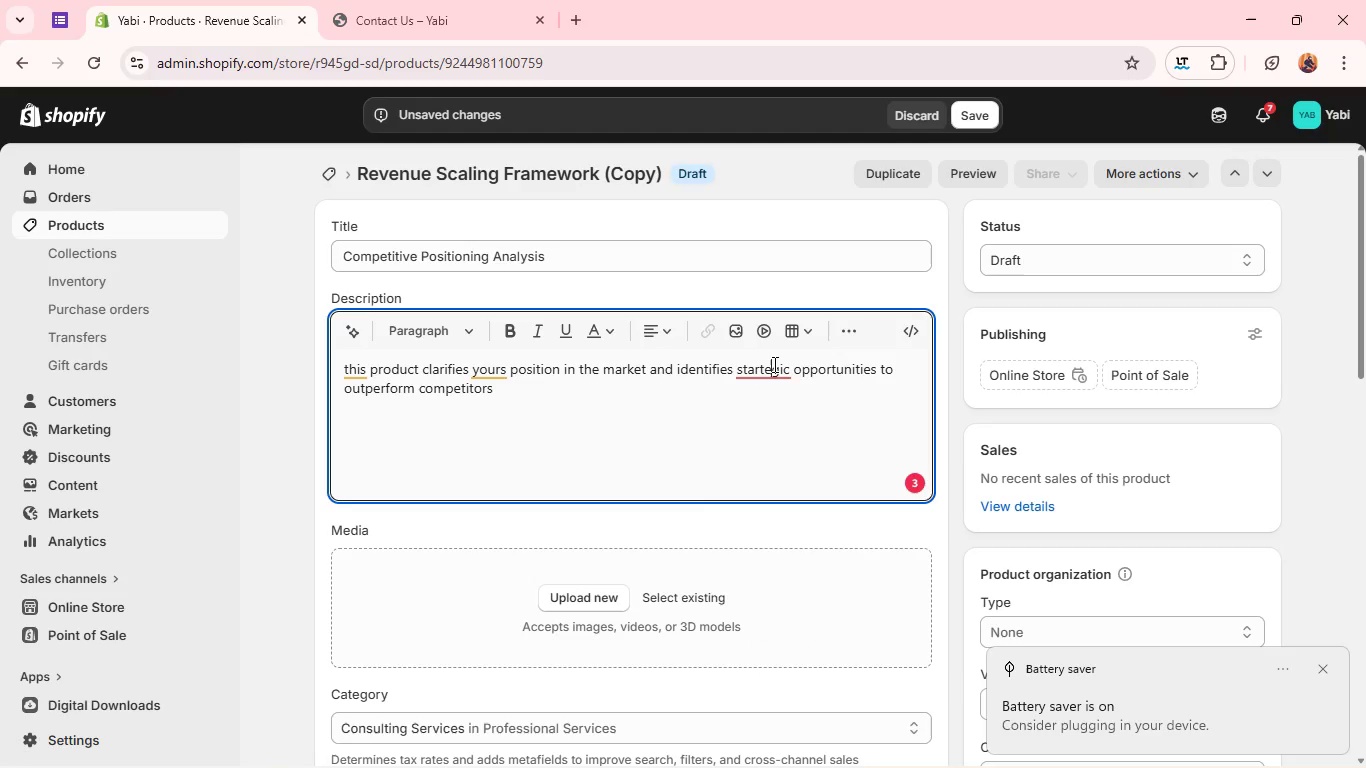 
right_click([773, 364])
 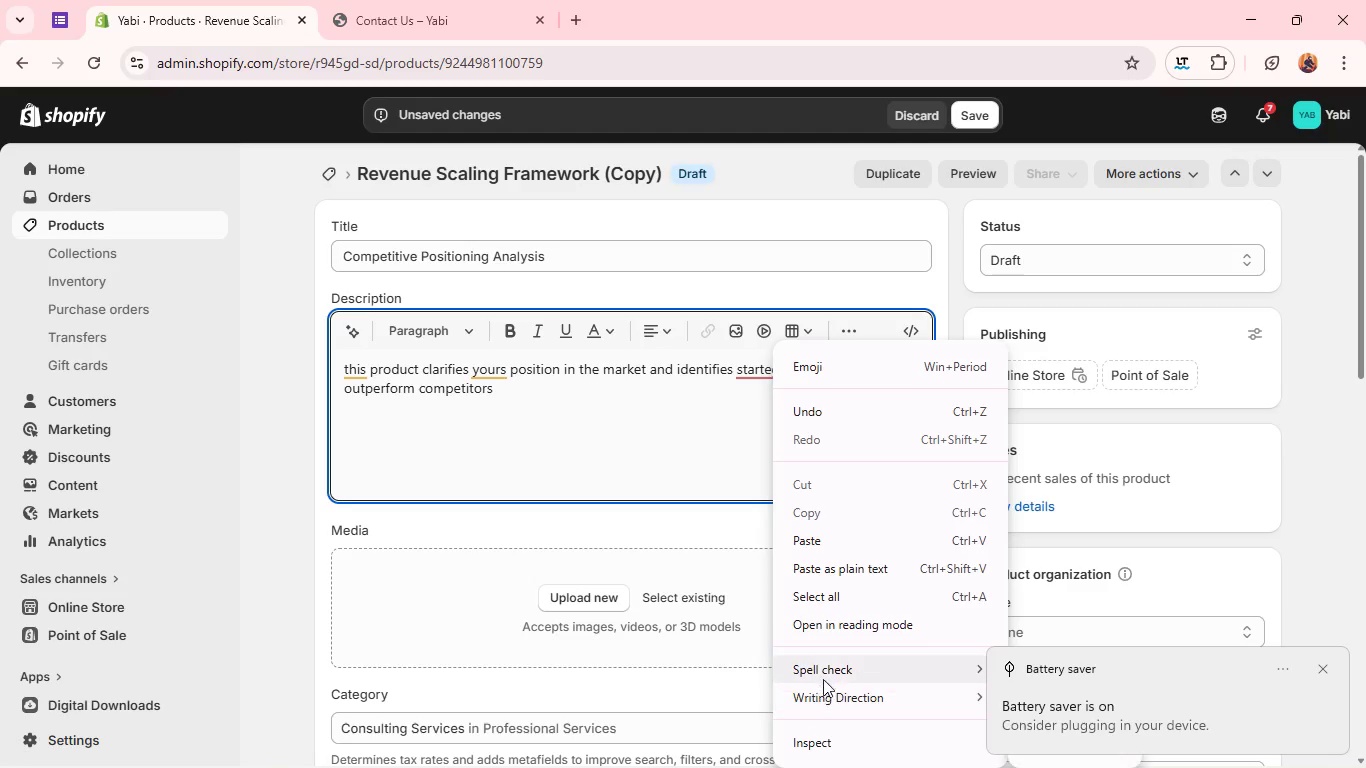 
left_click([835, 671])
 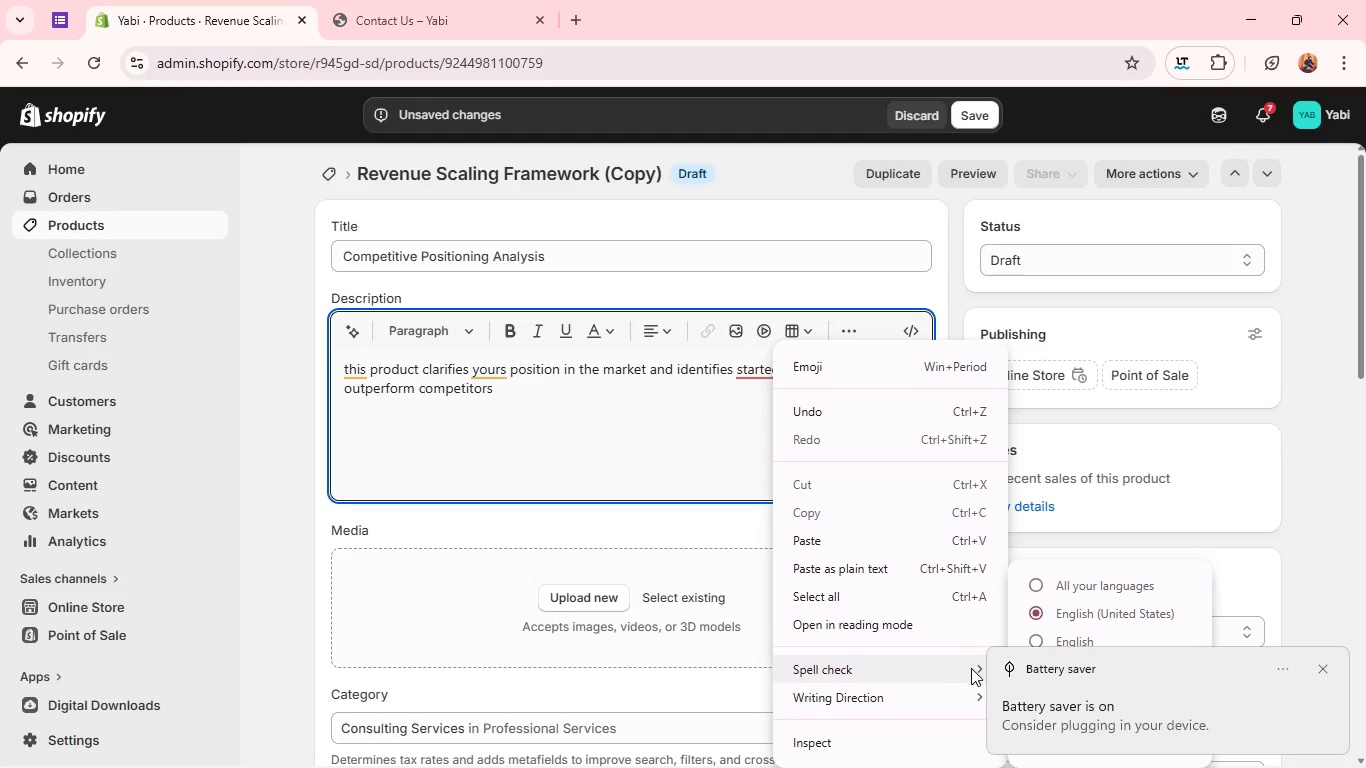 
left_click([971, 668])
 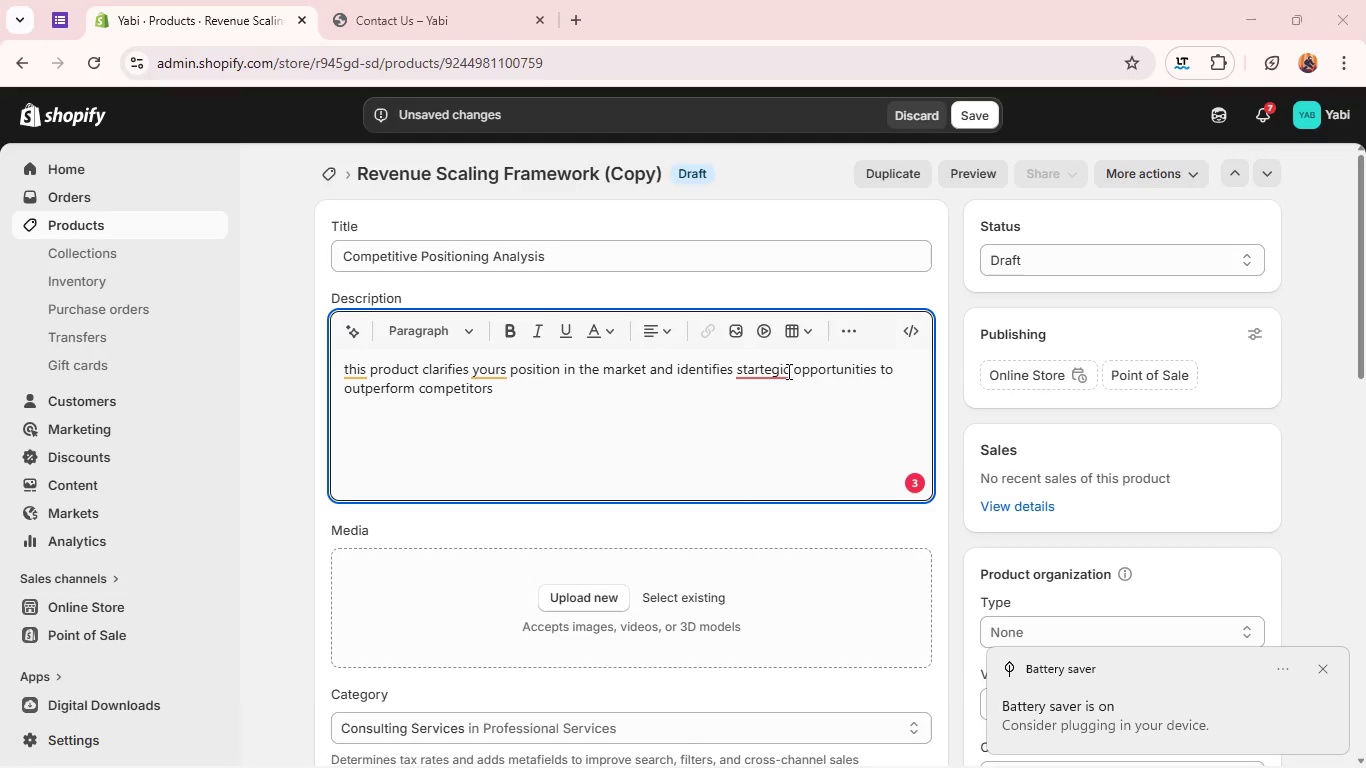 
left_click([787, 371])
 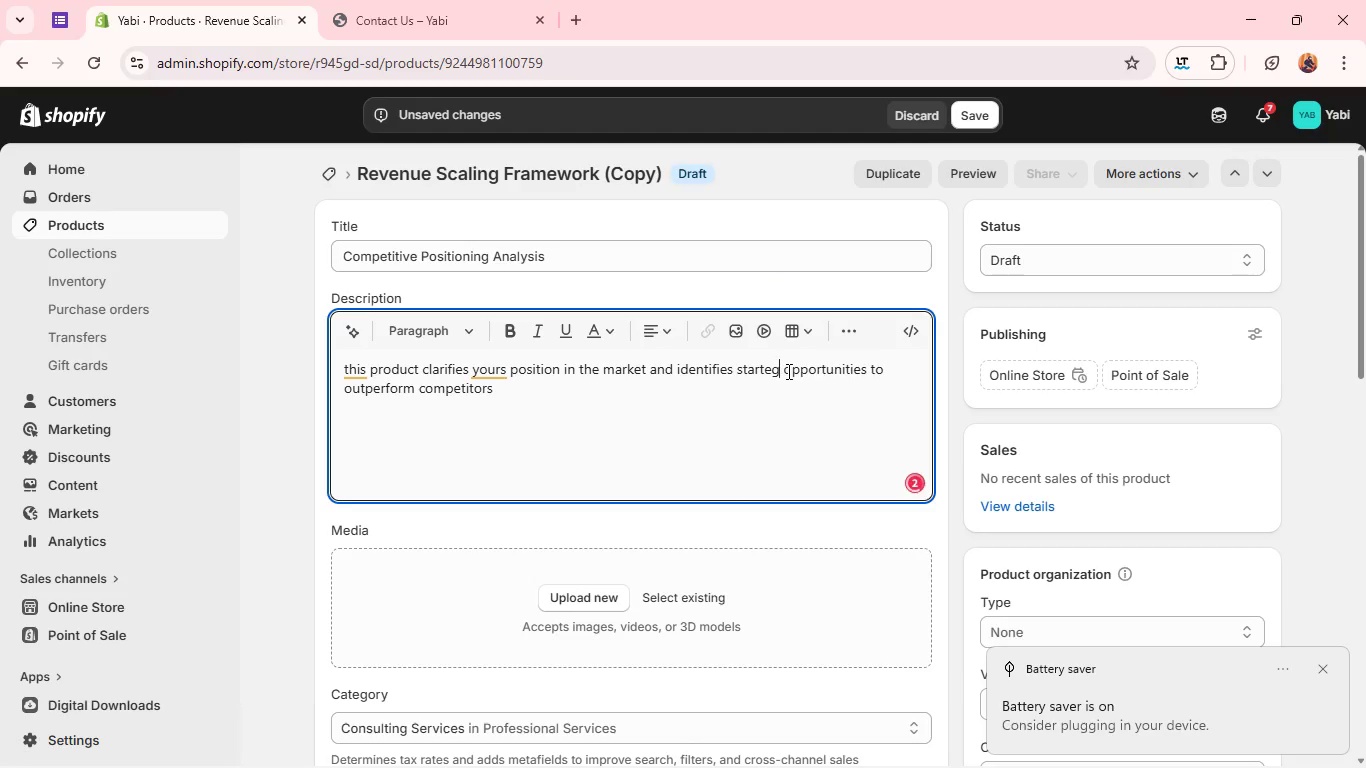 
key(Backspace)
 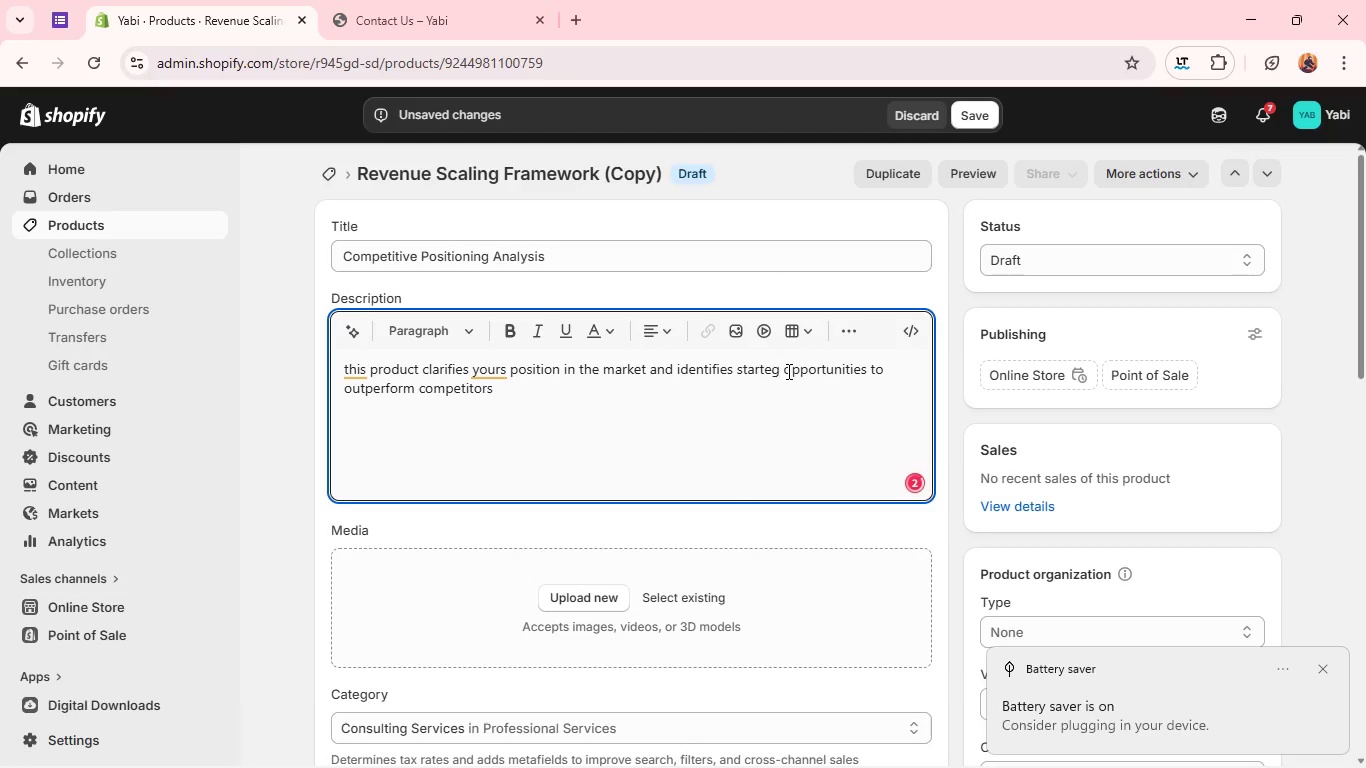 
key(Backspace)
 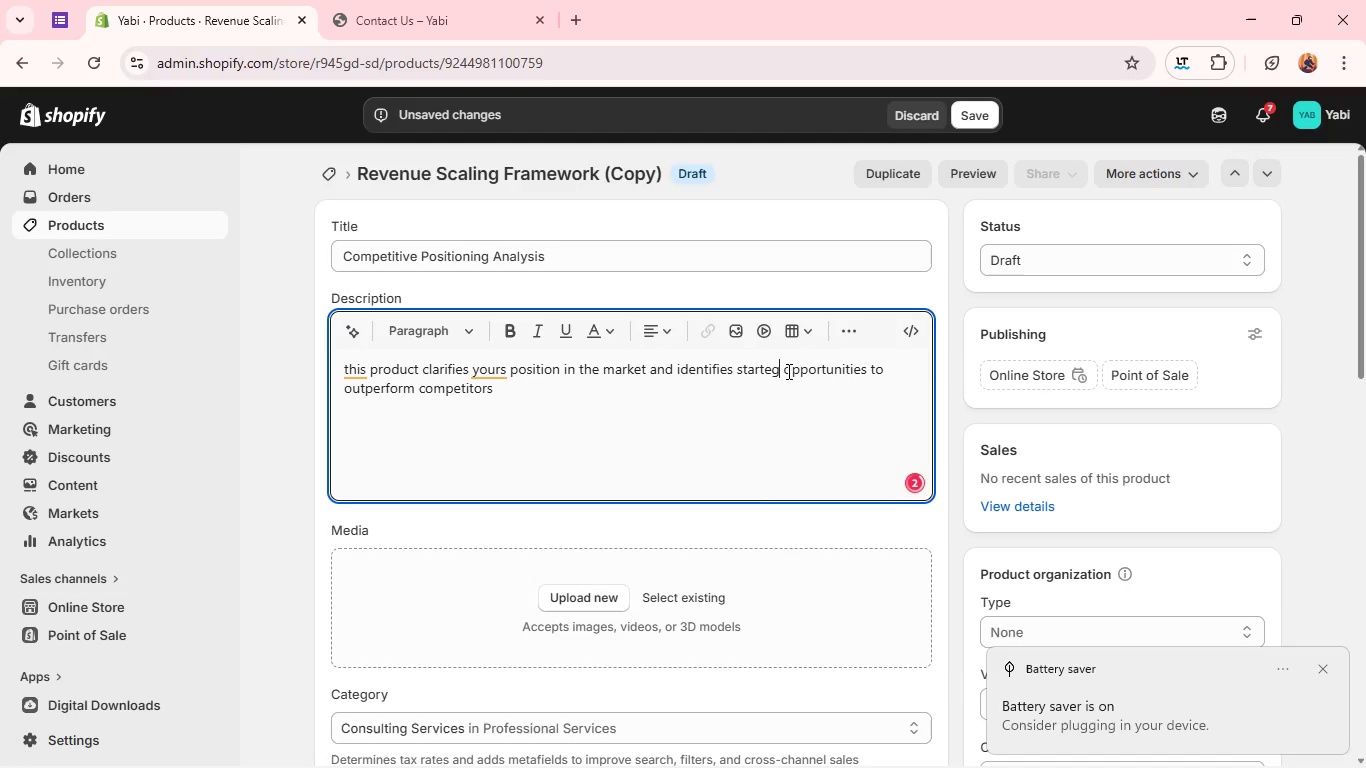 
type(ic)
 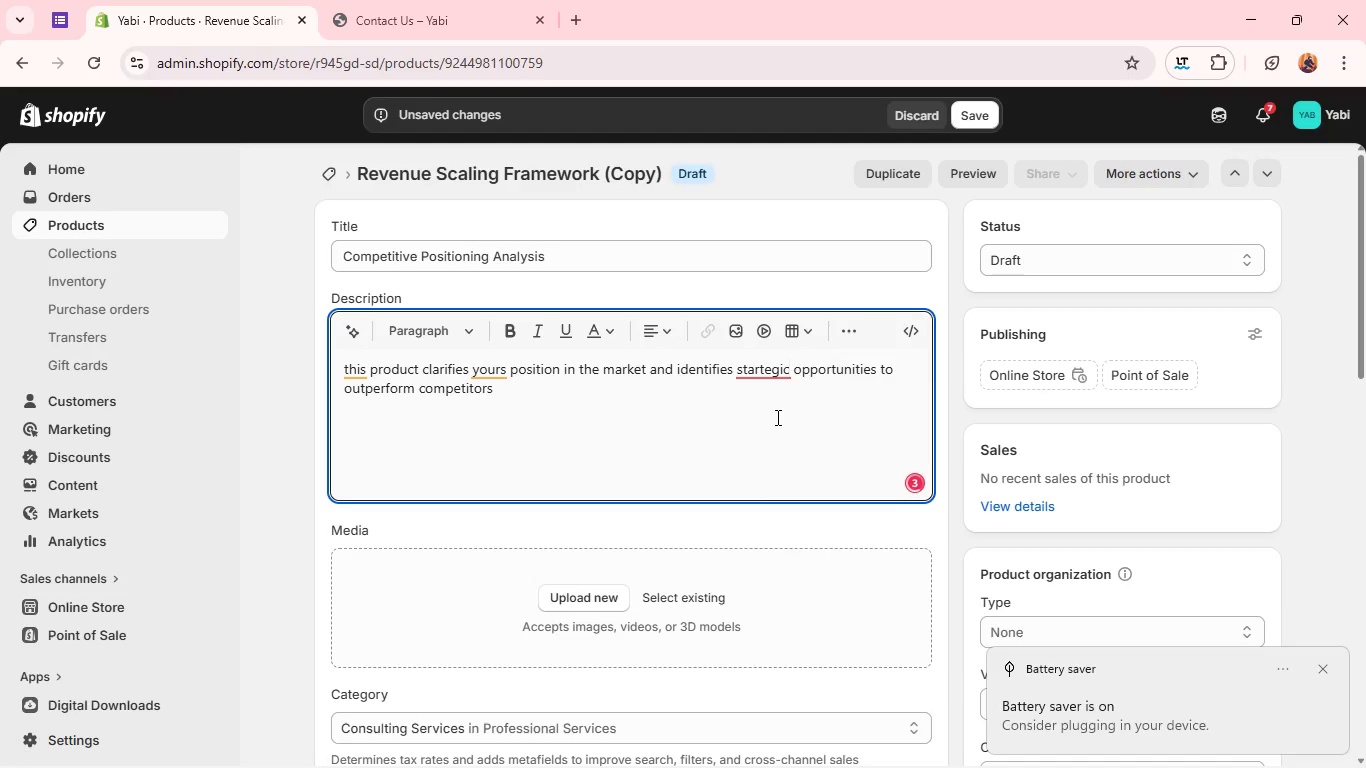 
left_click([776, 417])
 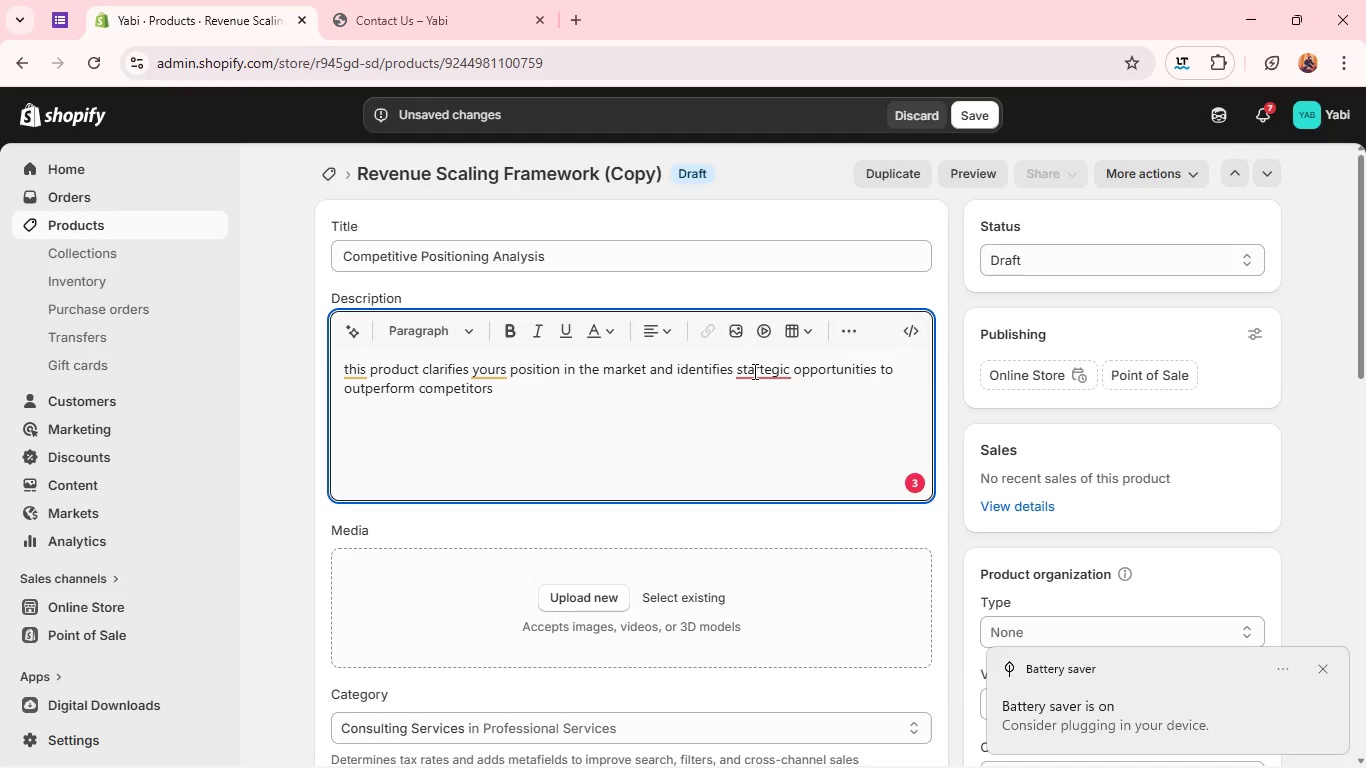 
left_click([753, 371])
 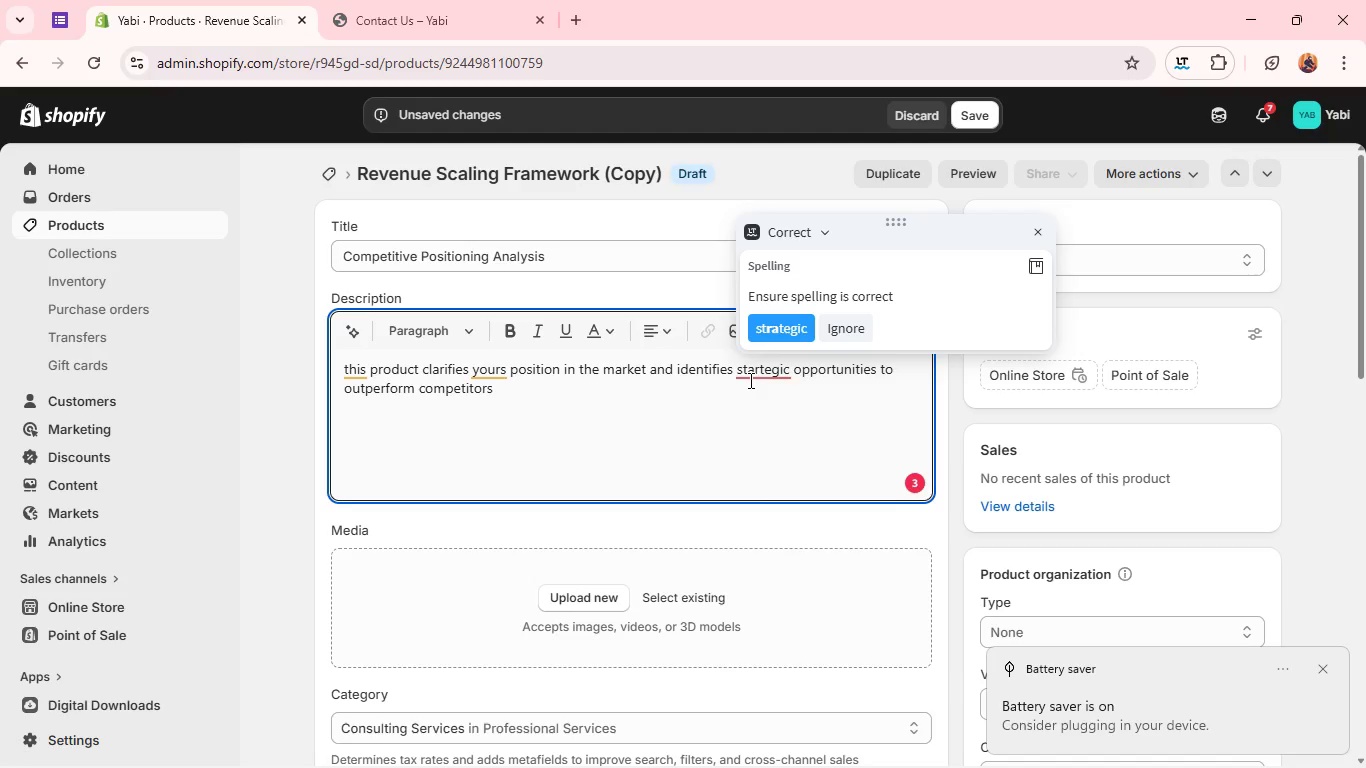 
wait(6.12)
 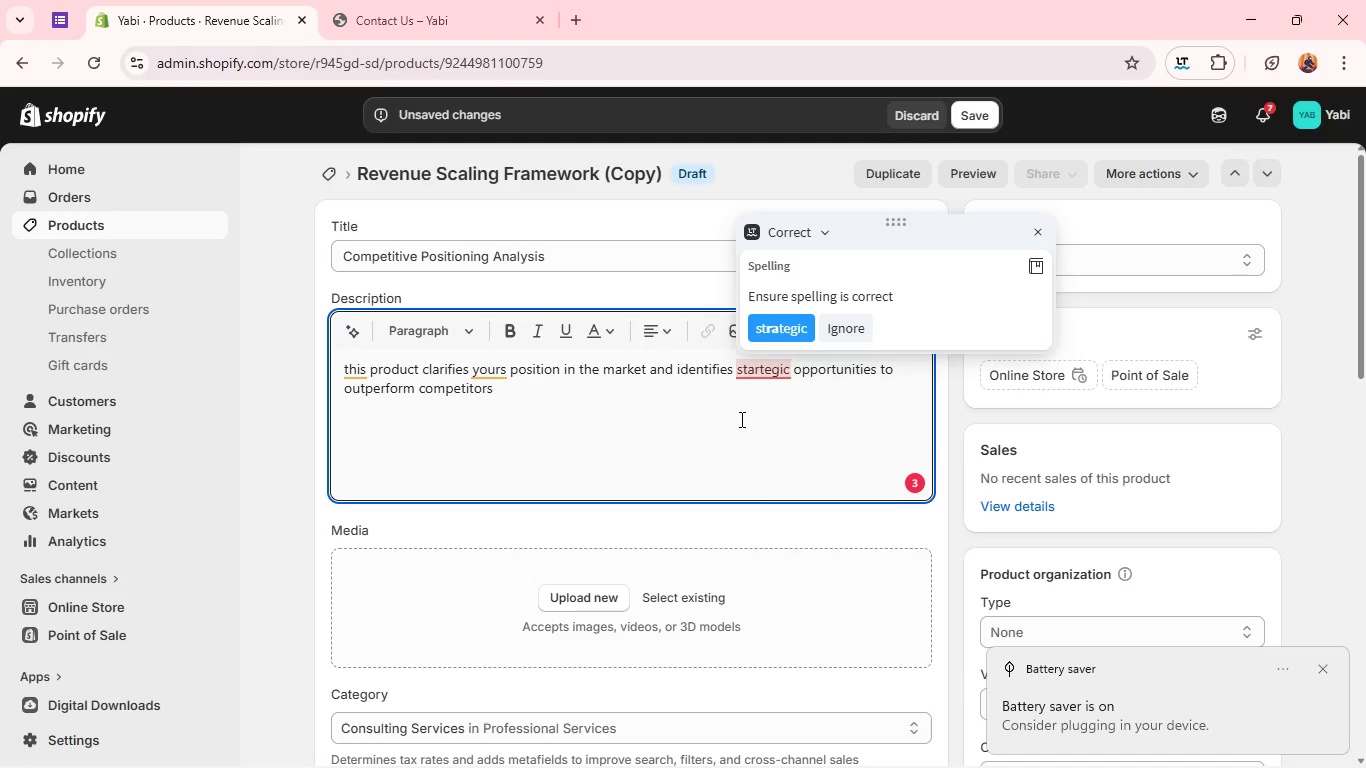 
key(Backspace)
 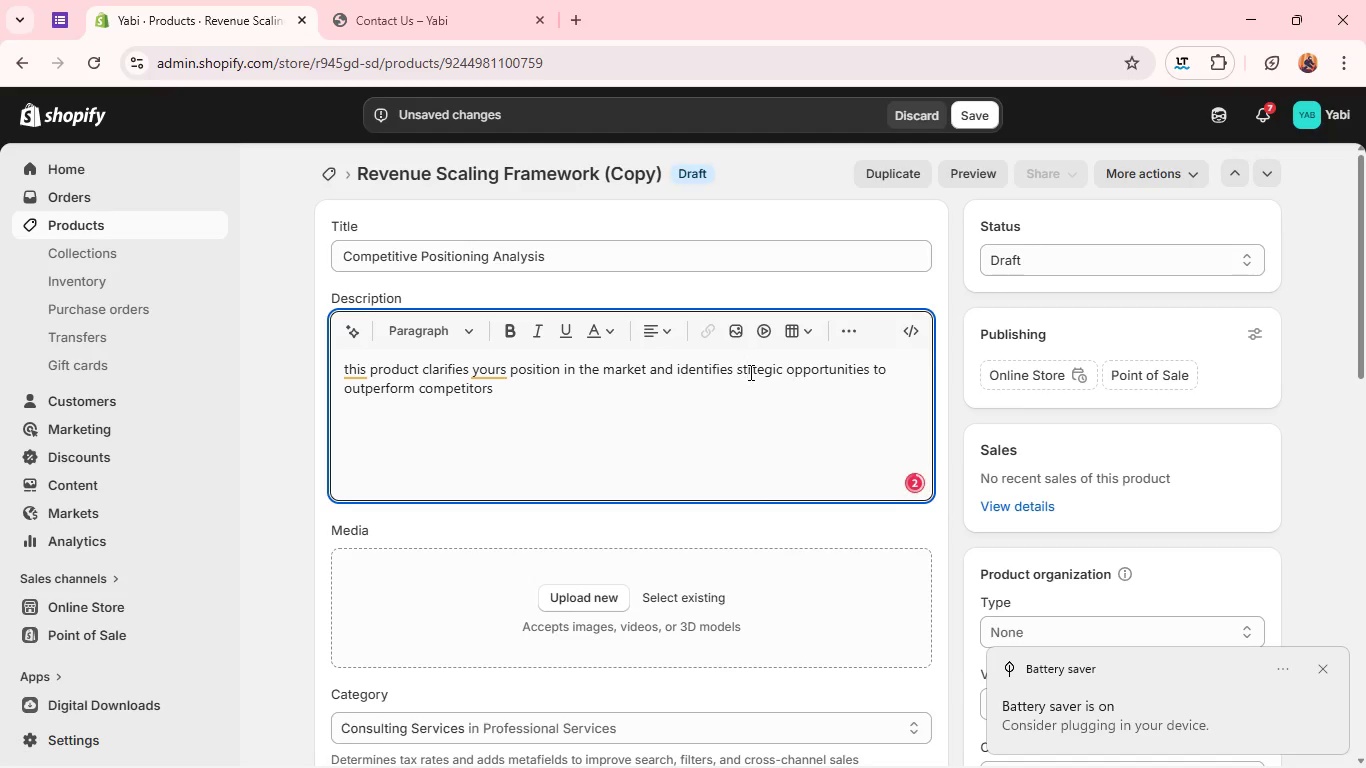 
left_click([749, 372])
 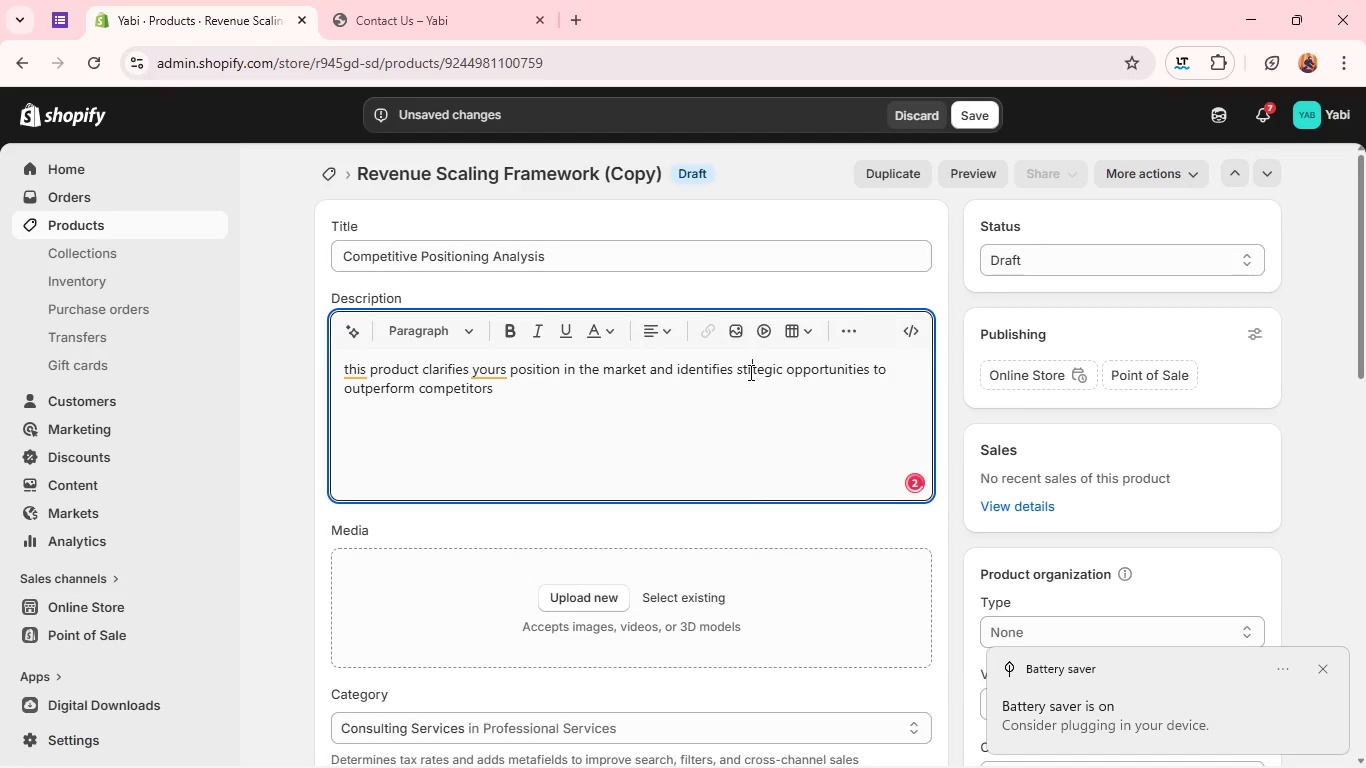 
key(ArrowRight)
 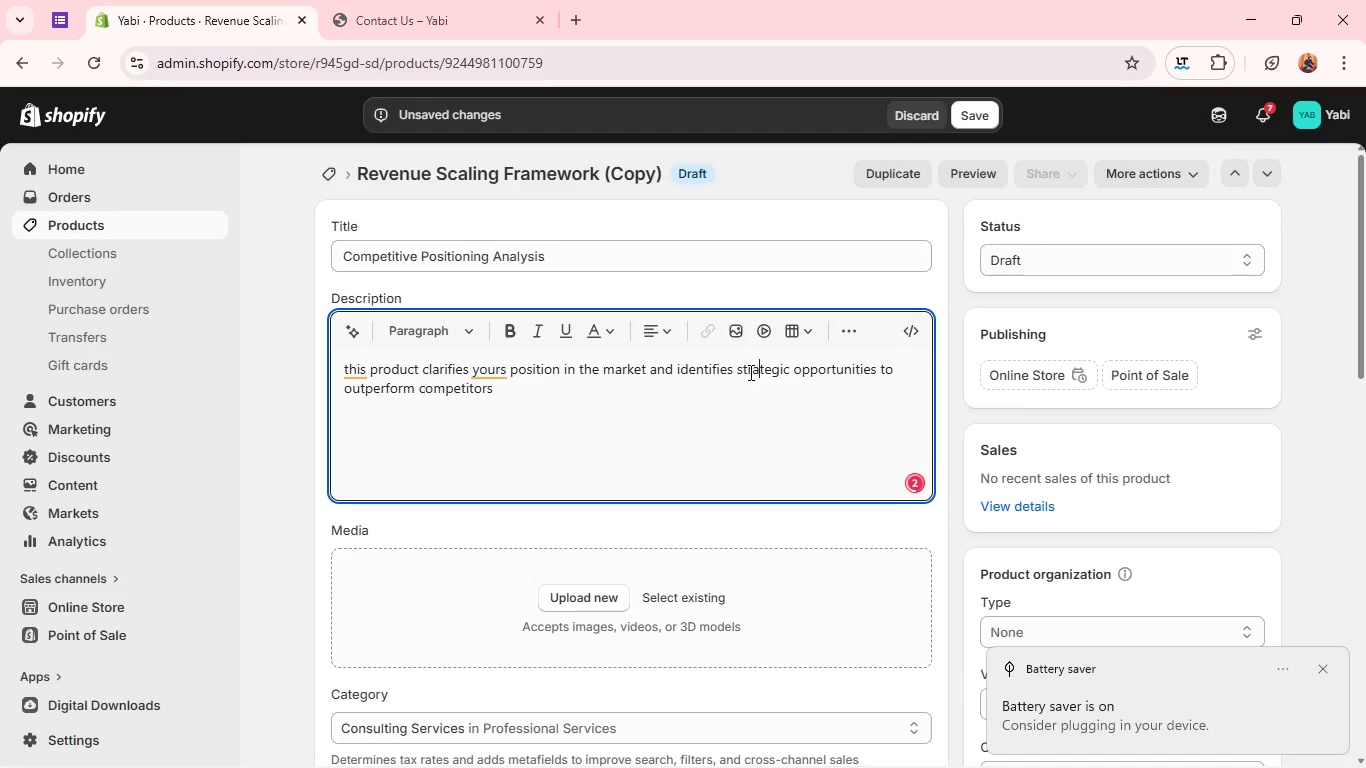 
key(A)
 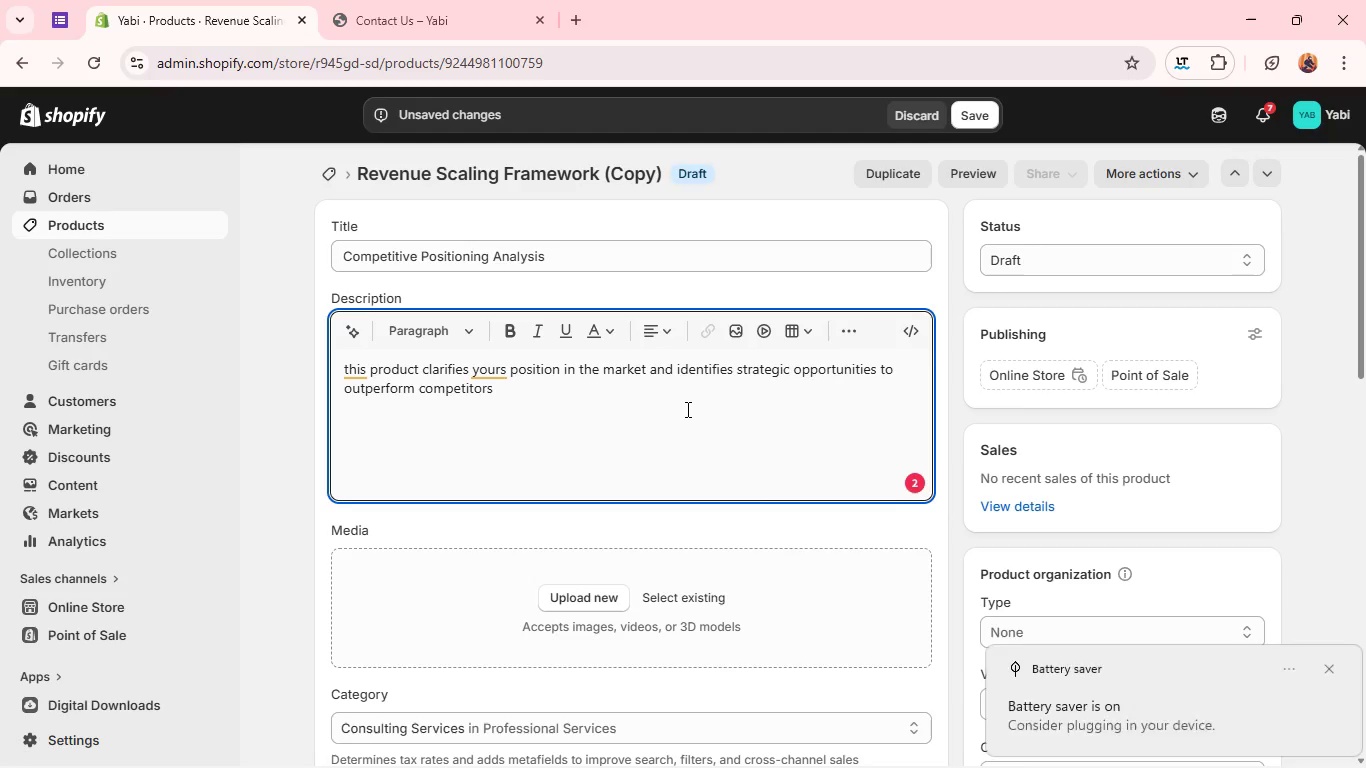 
left_click([686, 409])
 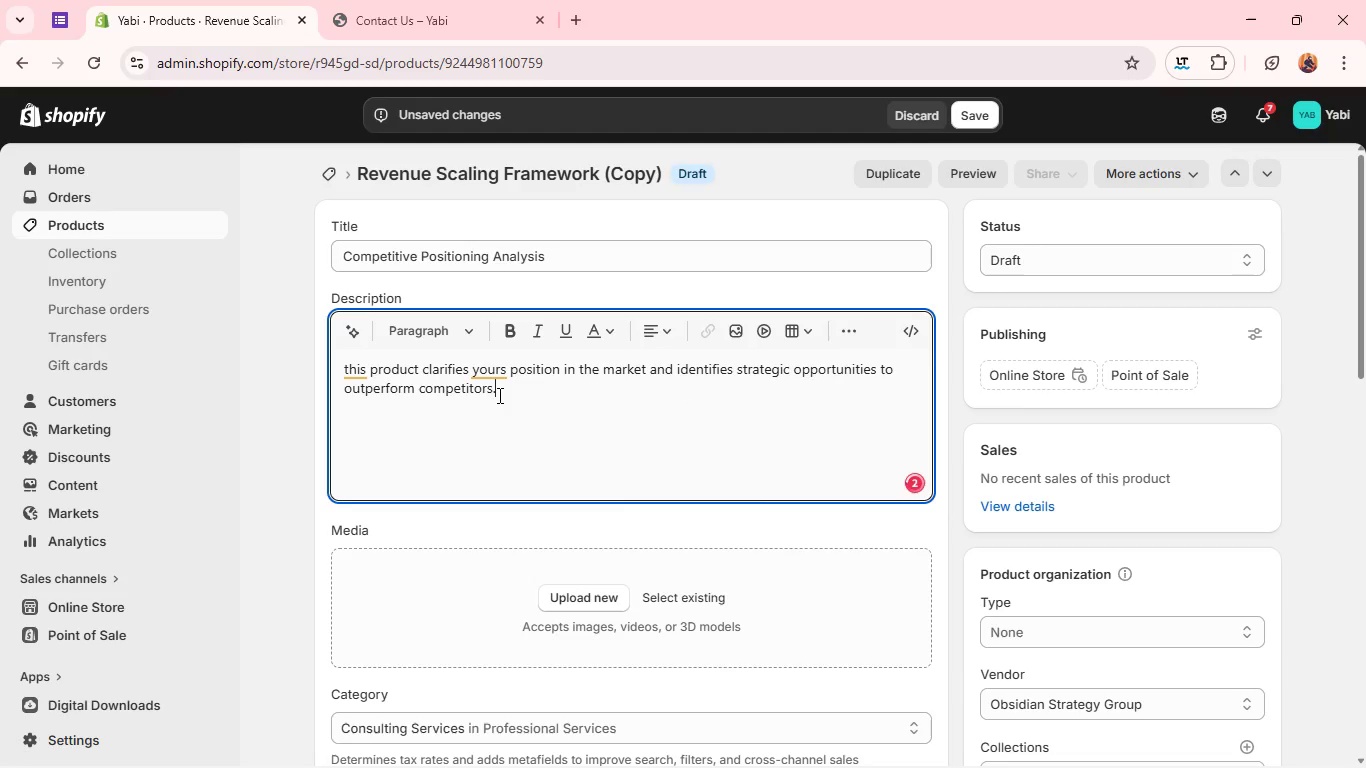 
key(Period)
 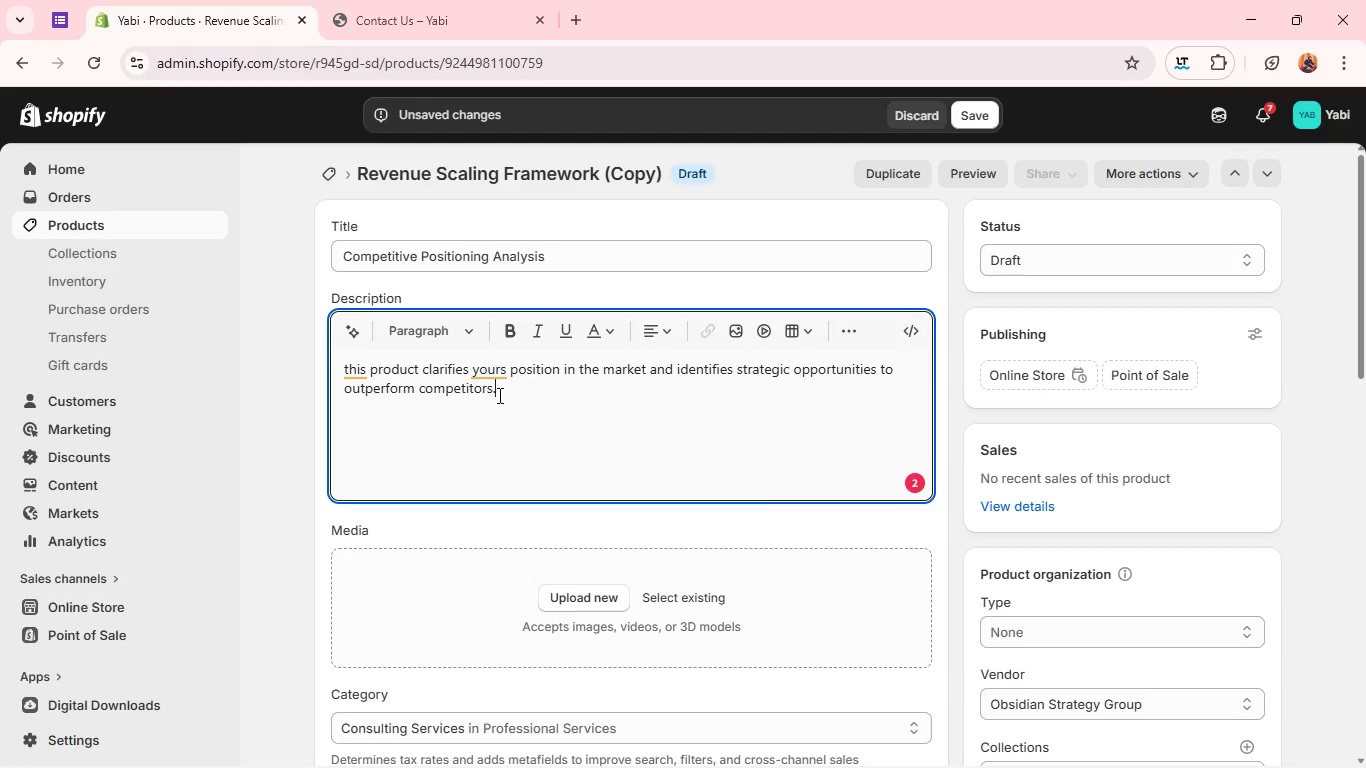 
key(Enter)
 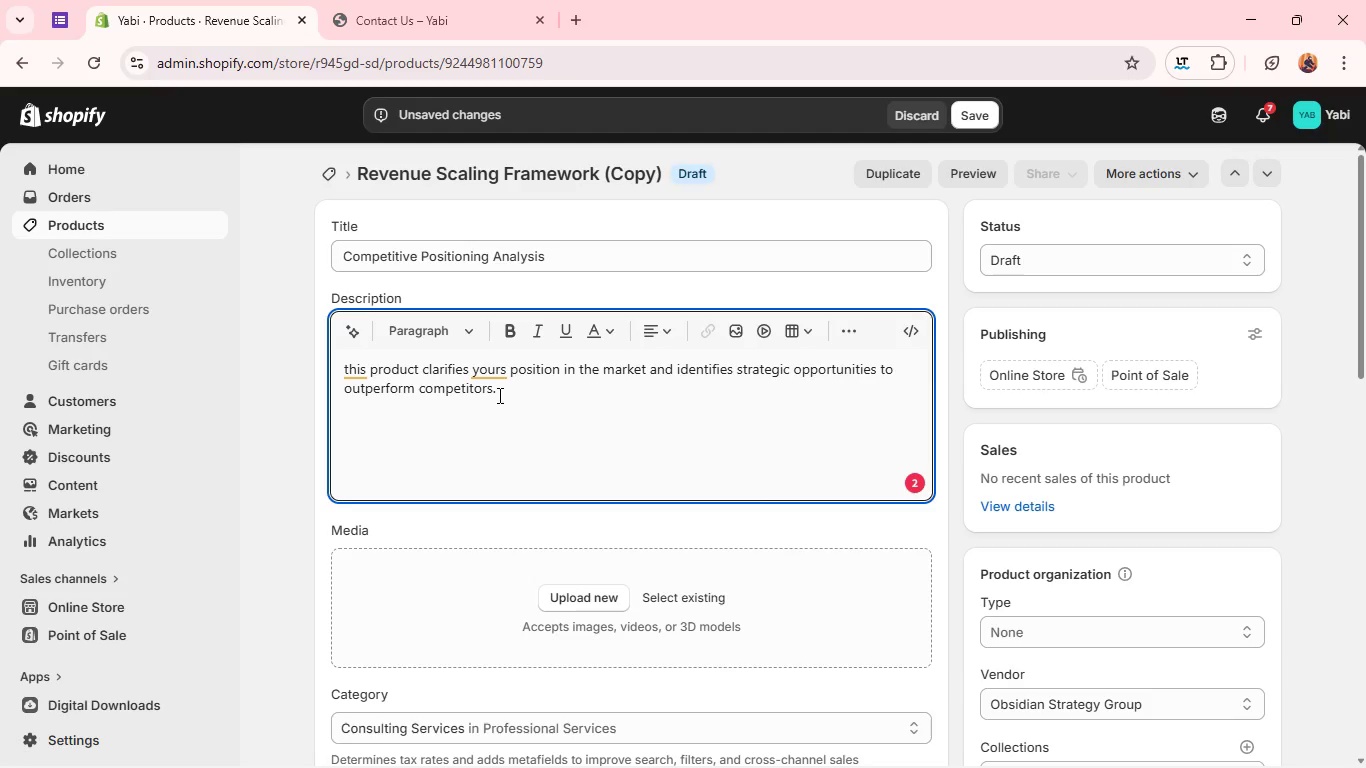 
type(what;s)
key(Backspace)
key(Backspace)
type('s included )
 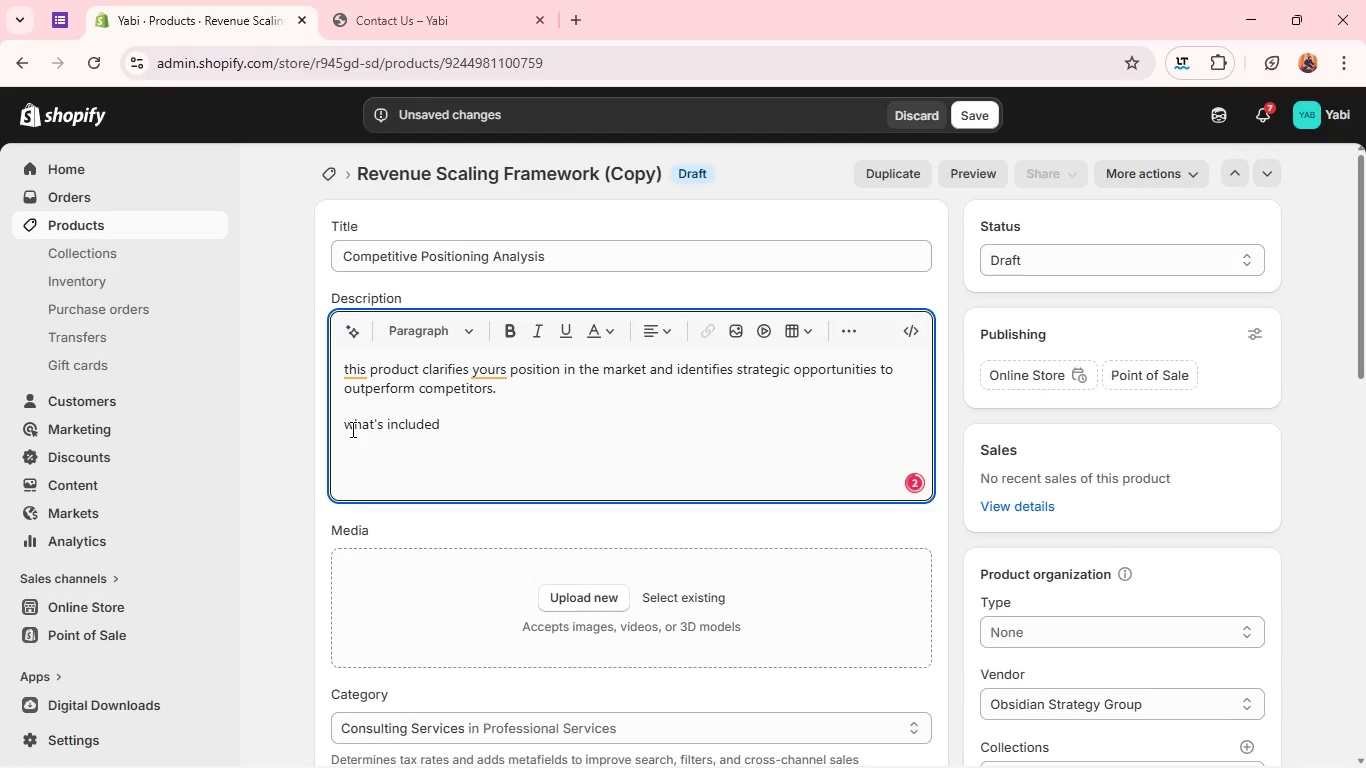 
left_click([351, 429])
 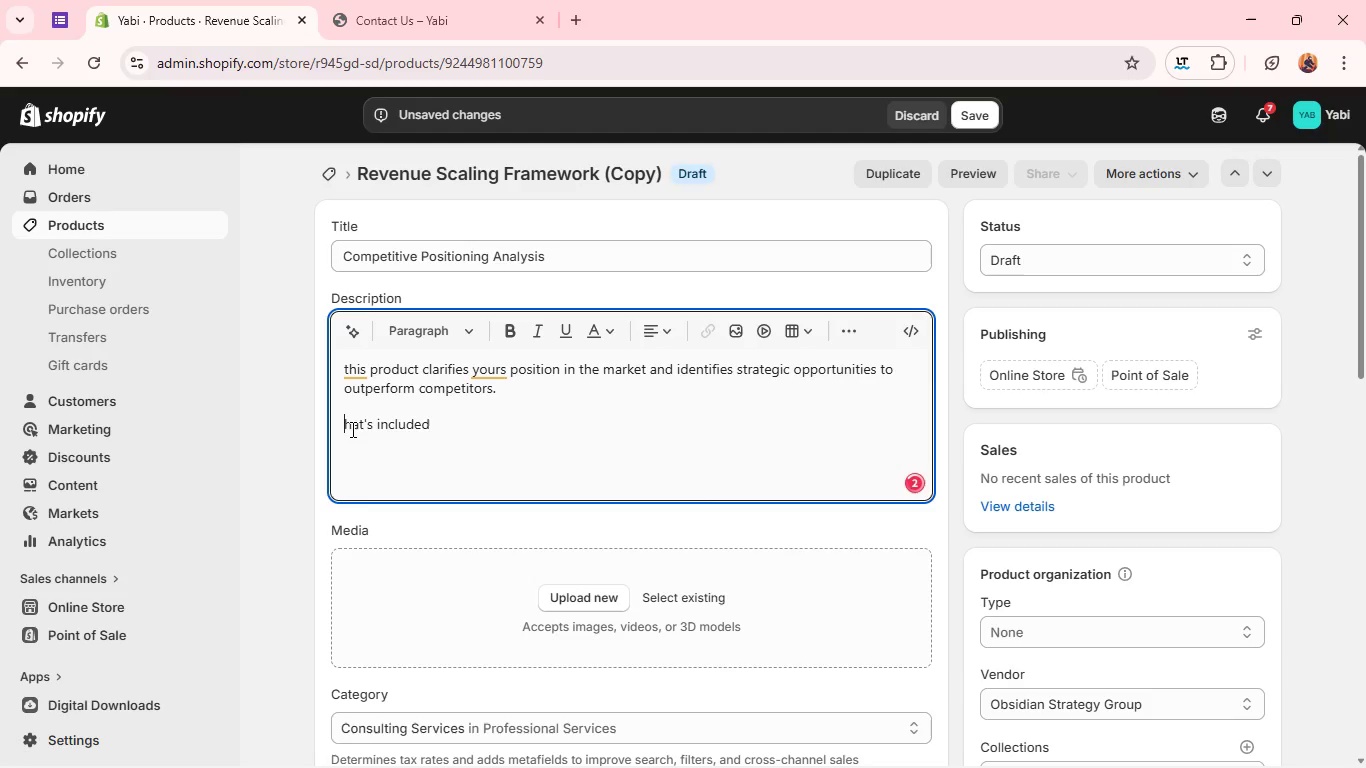 
key(Backspace)
 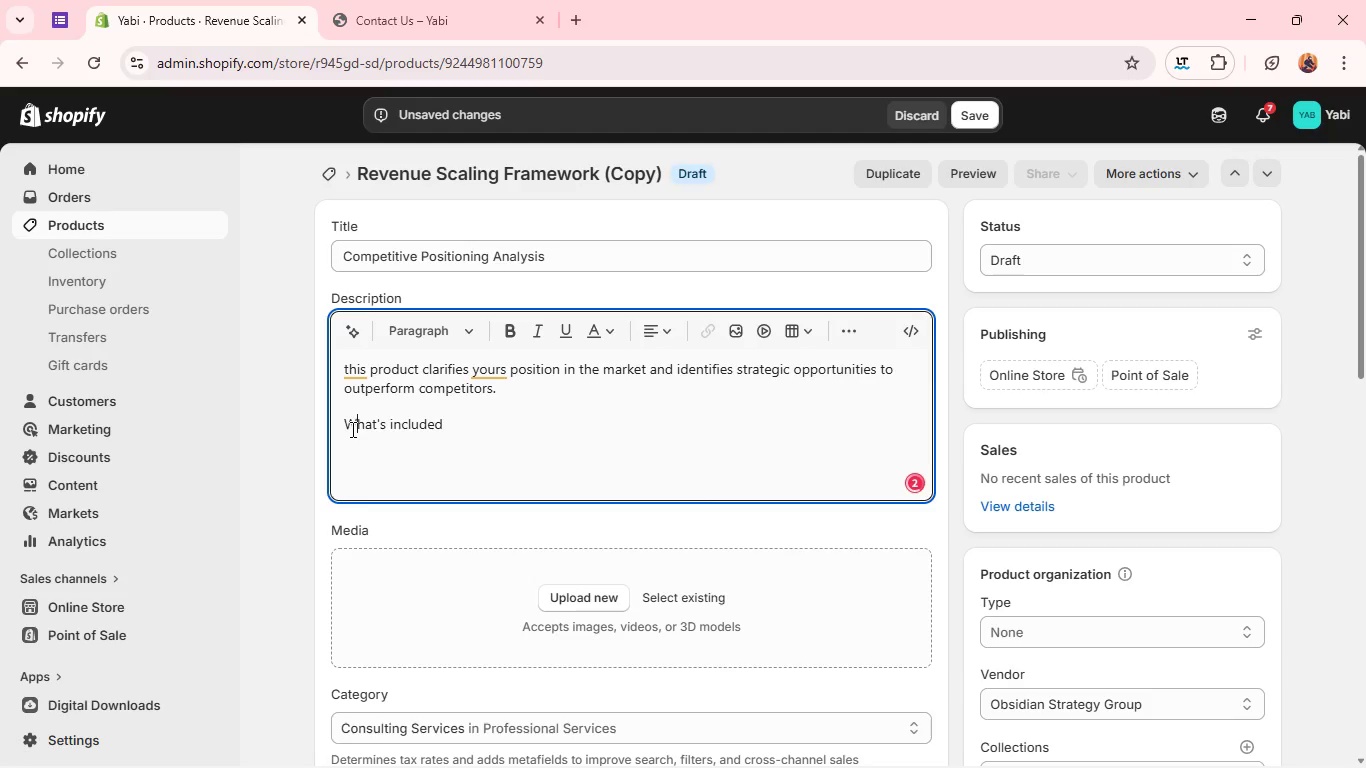 
key(CapsLock)
 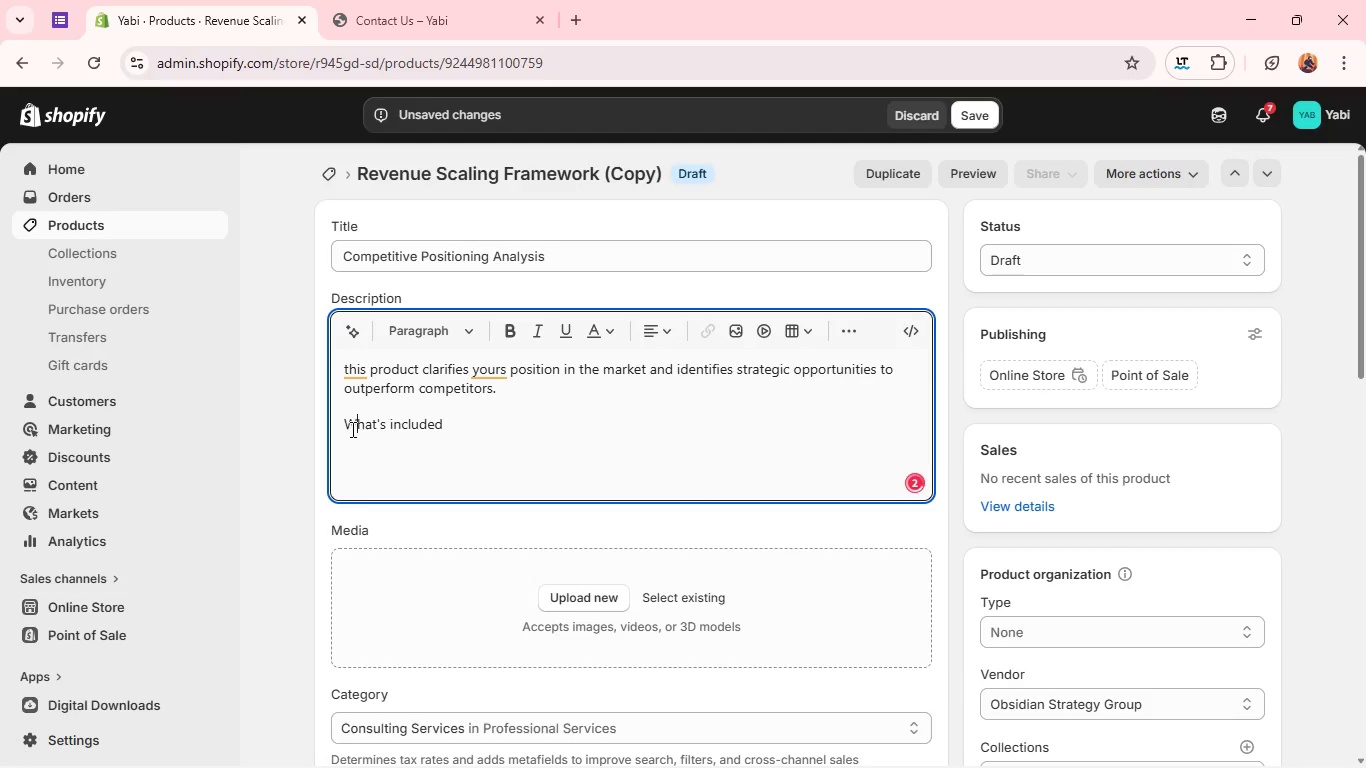 
key(W)
 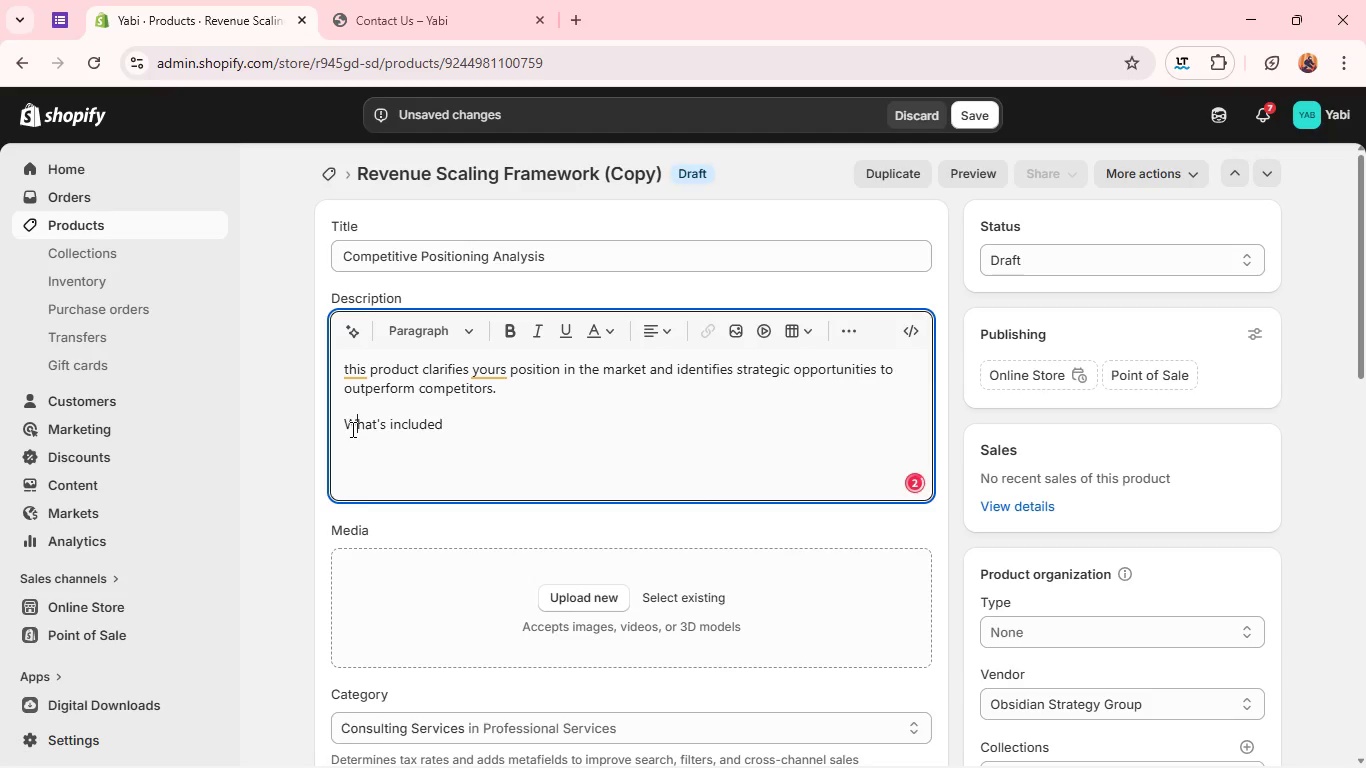 
key(CapsLock)
 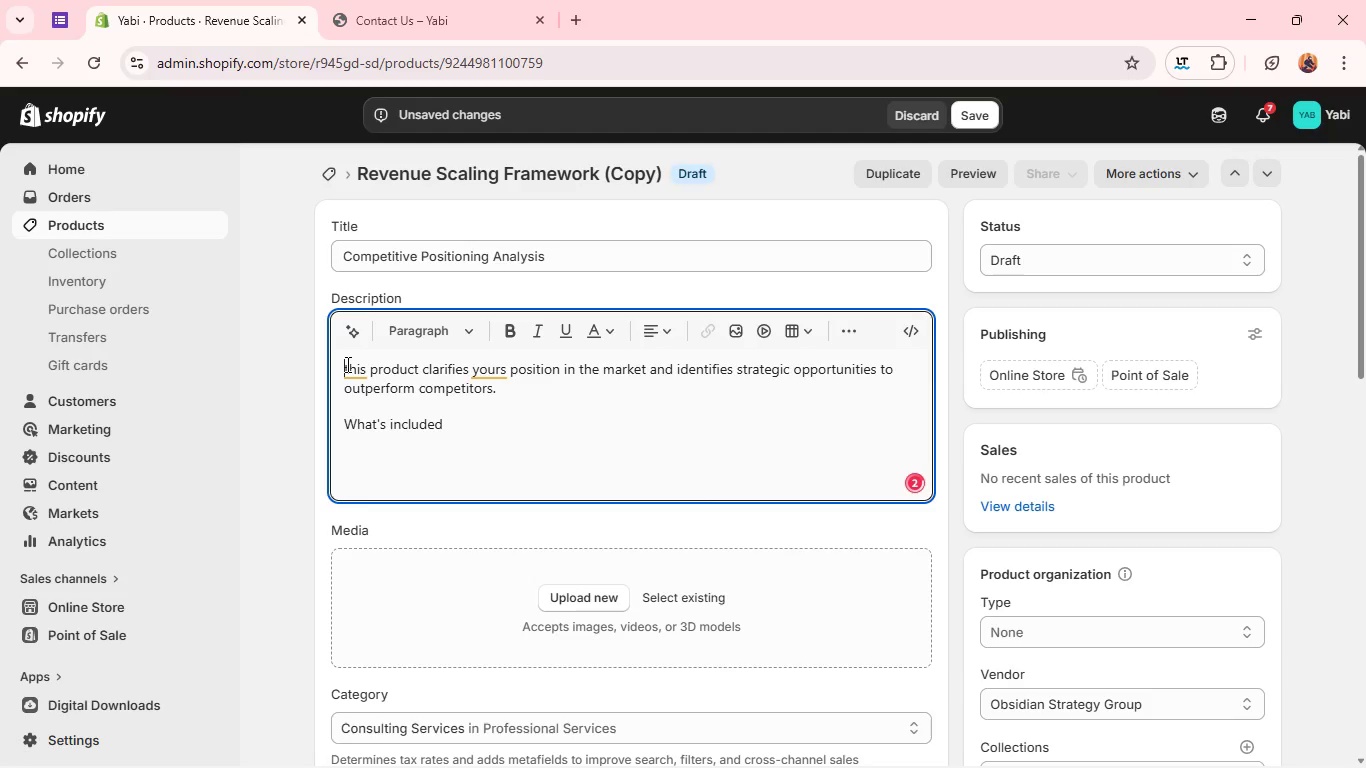 
left_click([346, 364])
 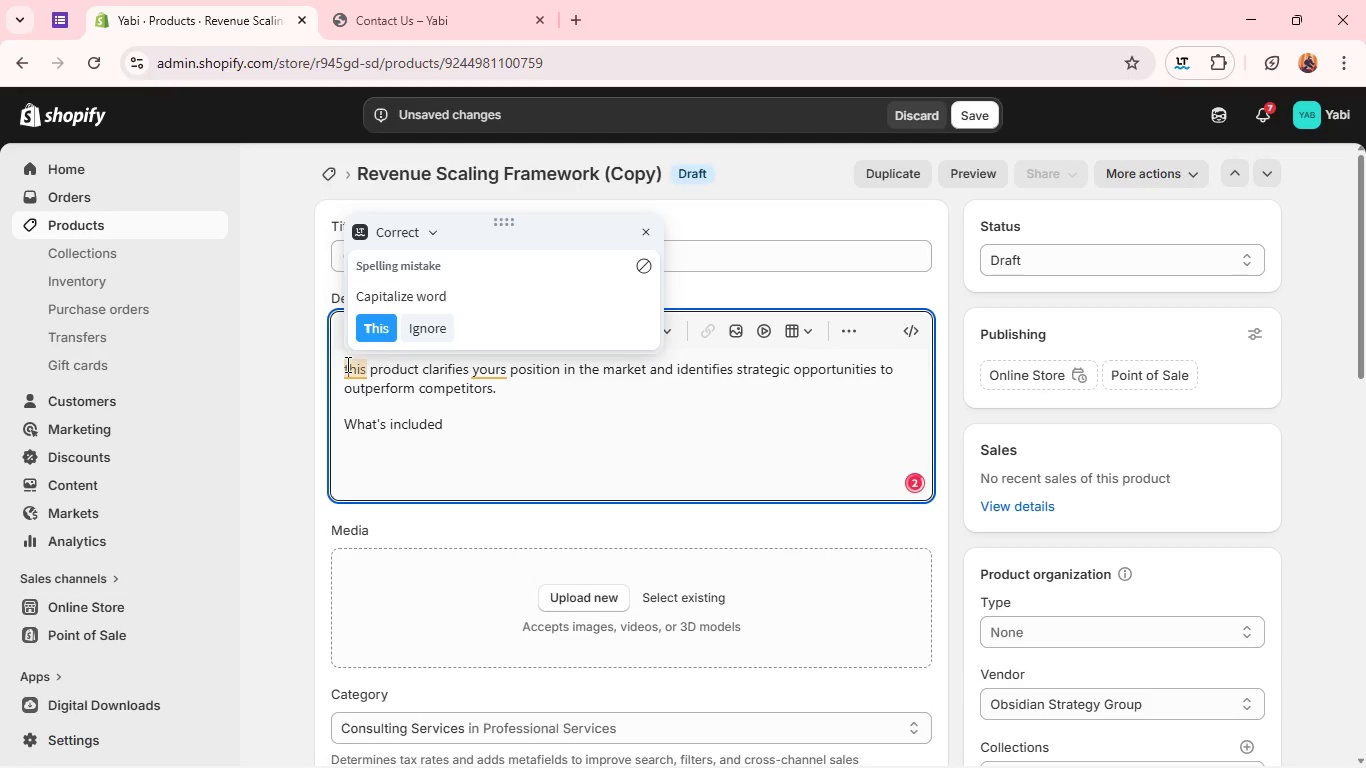 
key(ArrowRight)
 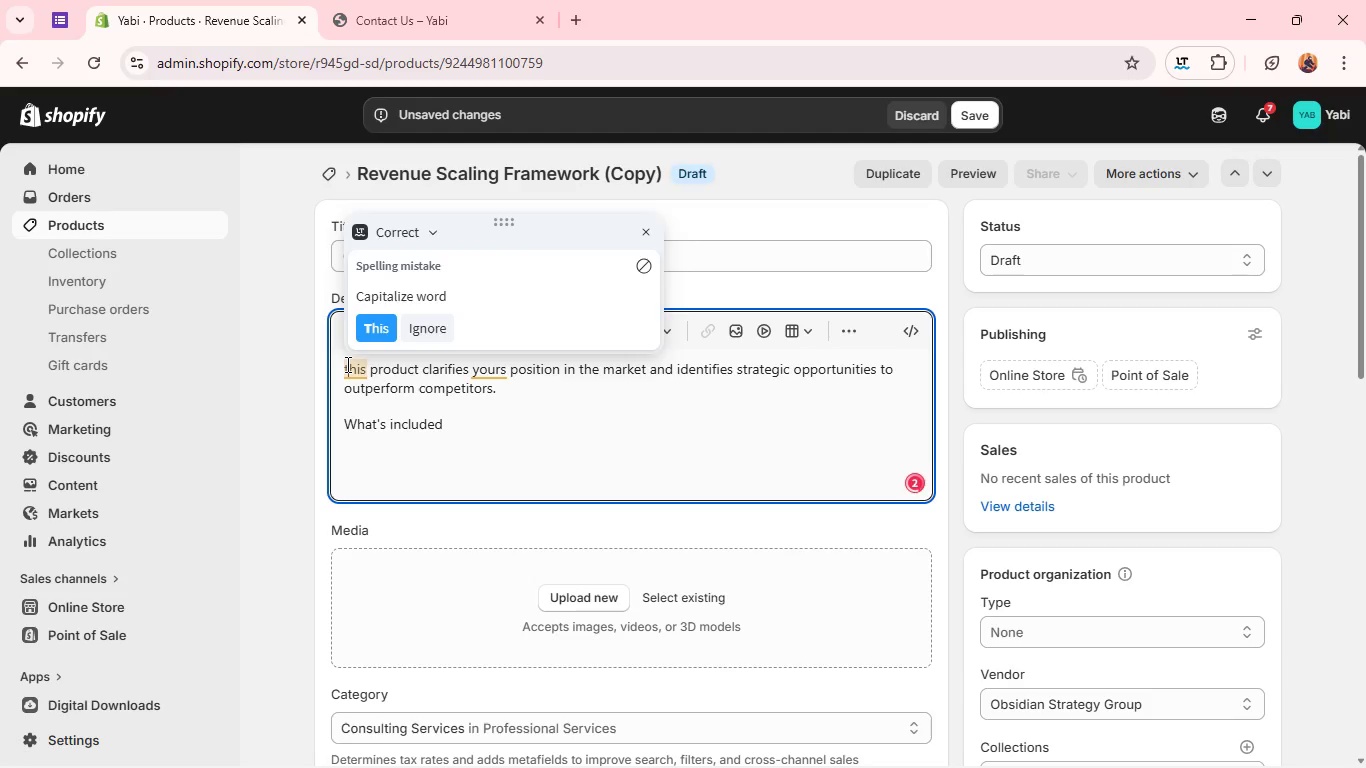 
key(Backspace)
 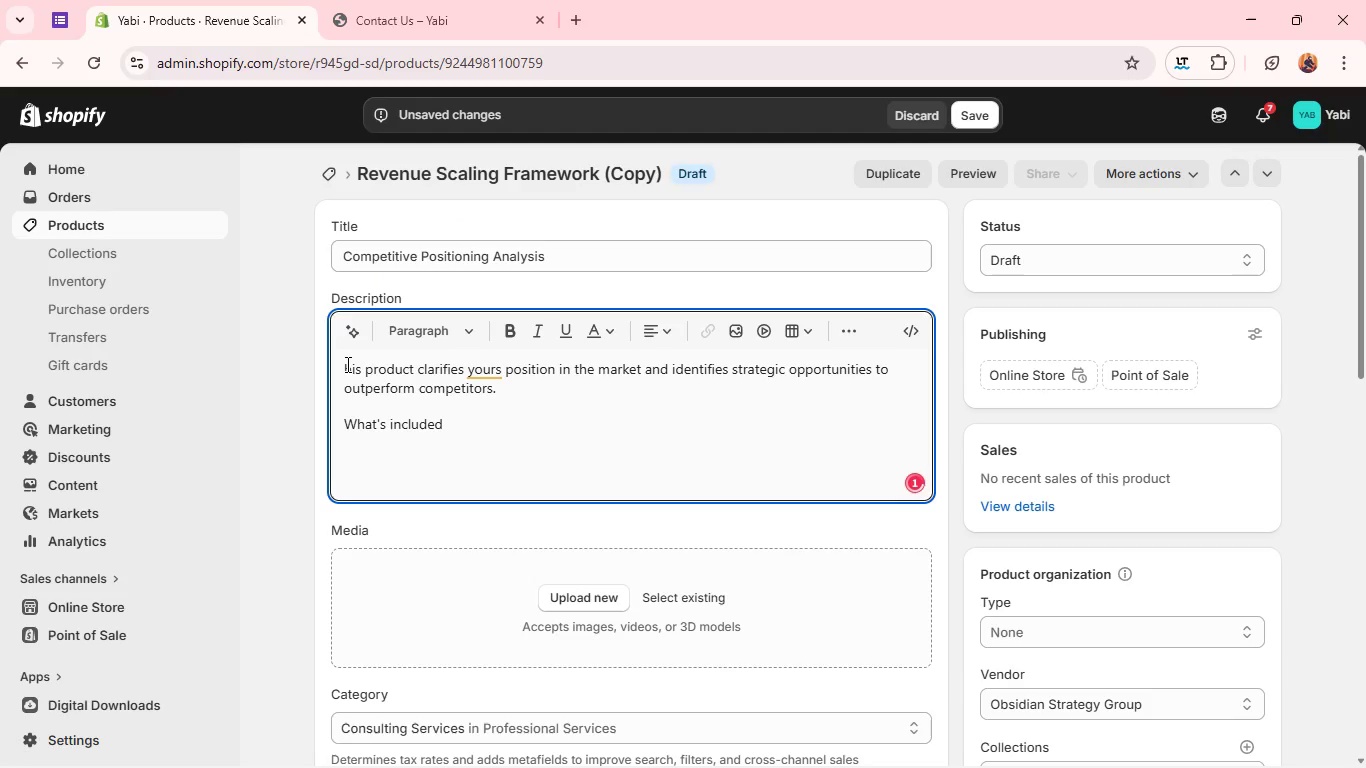 
key(CapsLock)
 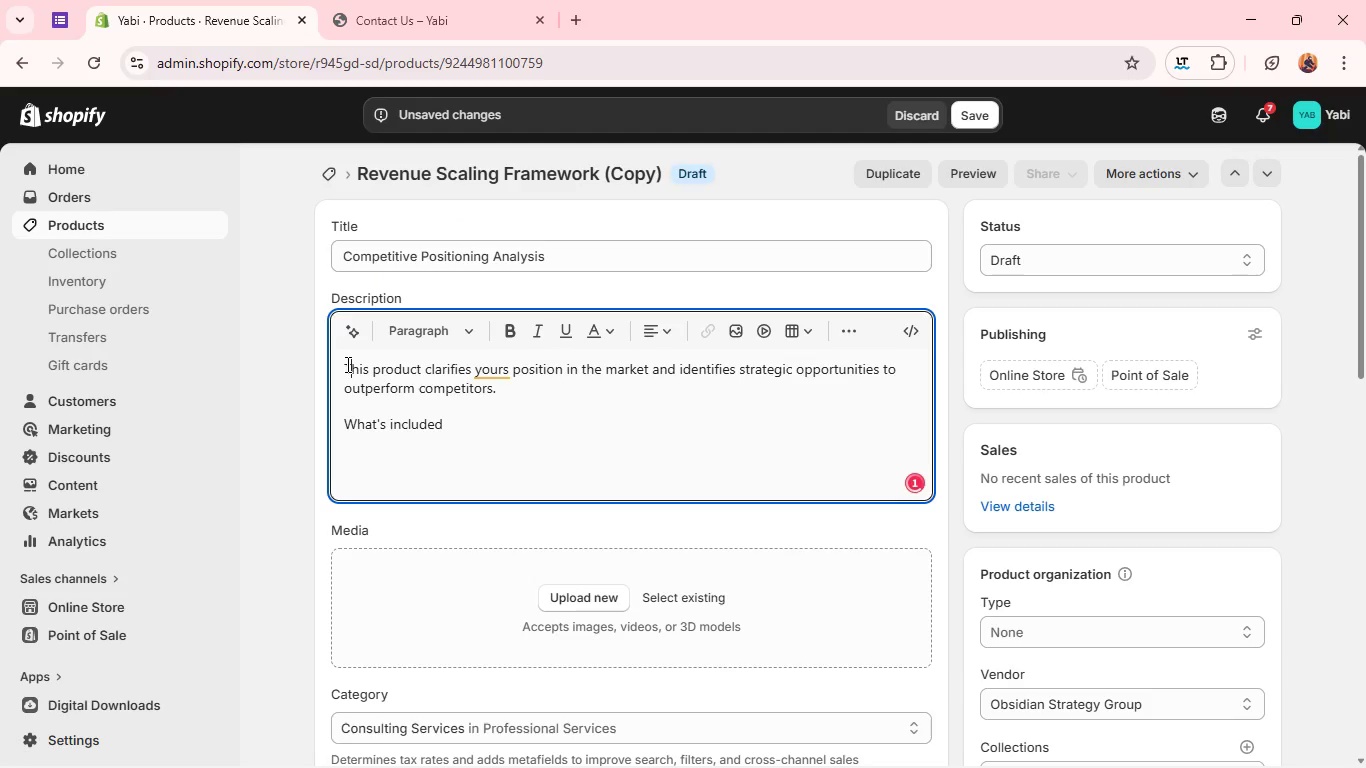 
key(T)
 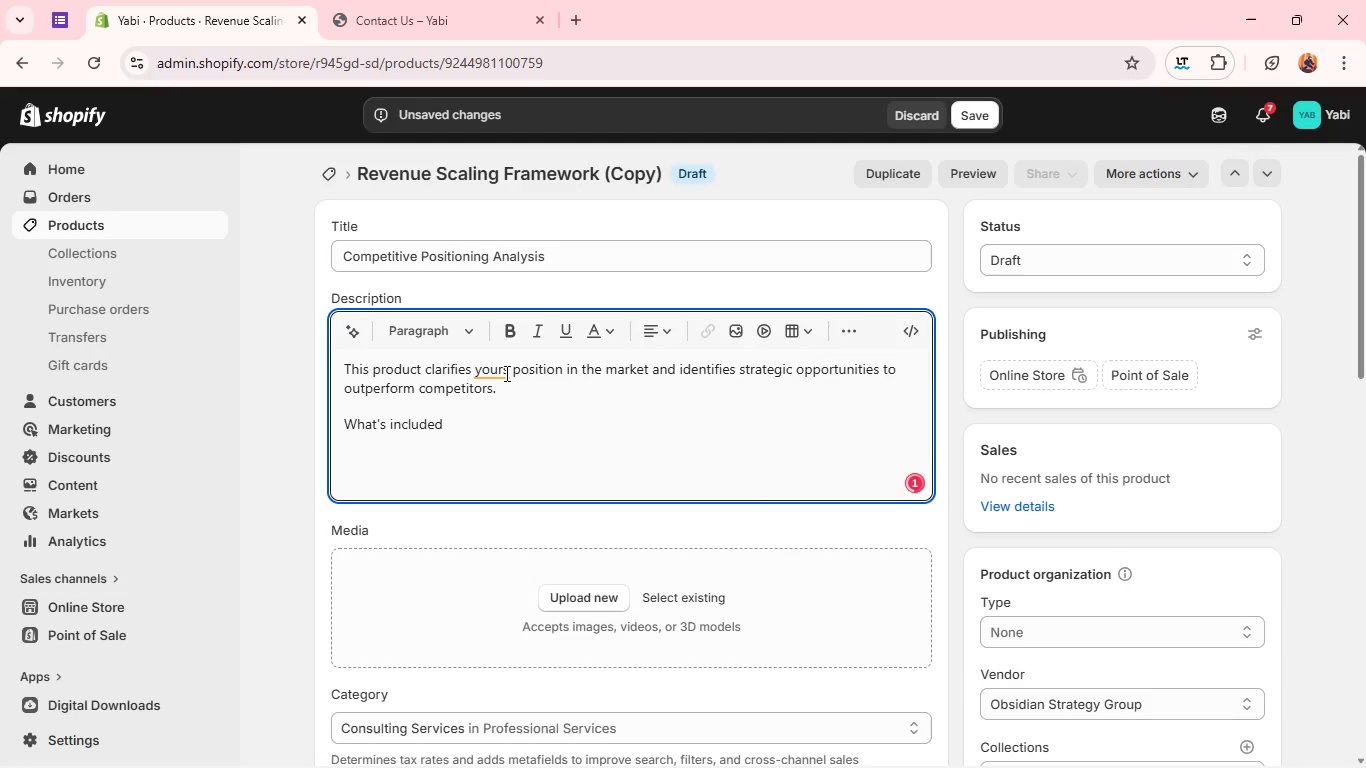 
left_click([505, 373])
 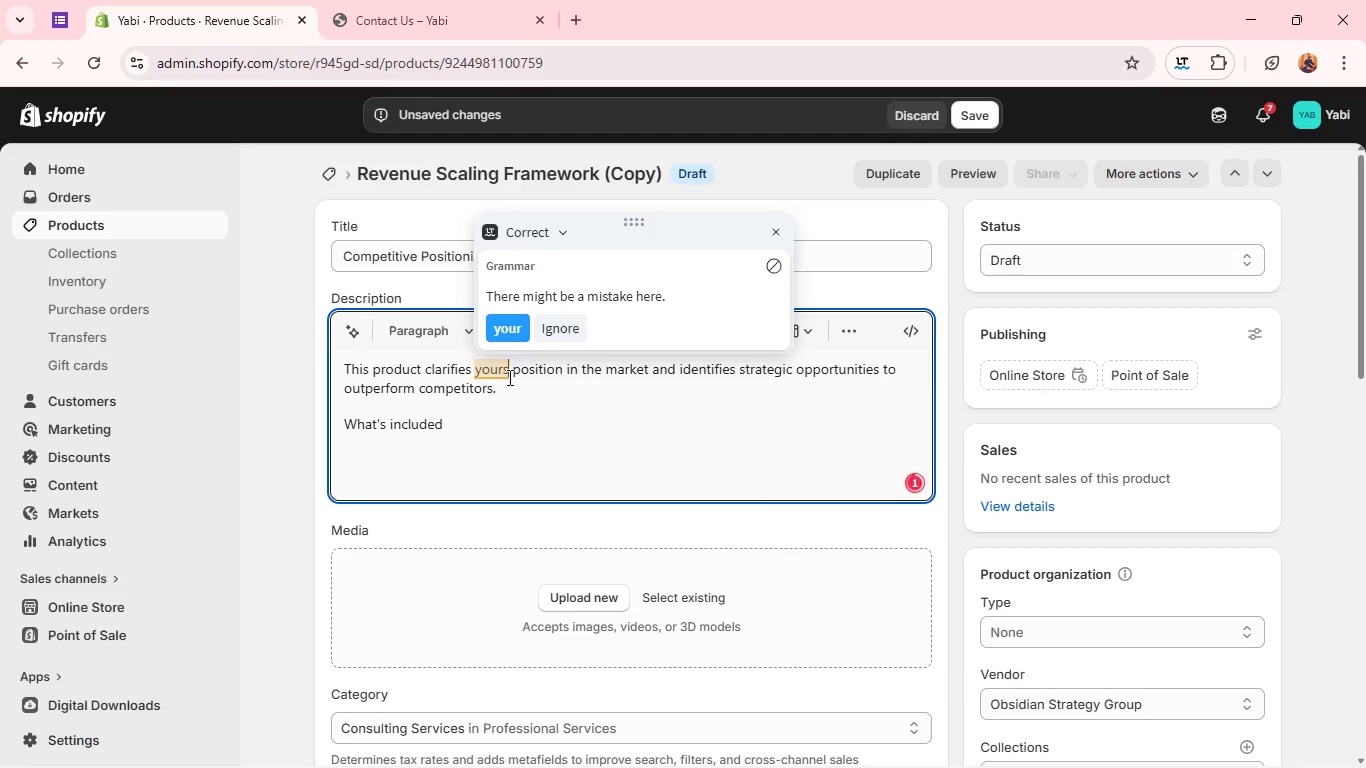 
left_click([508, 377])
 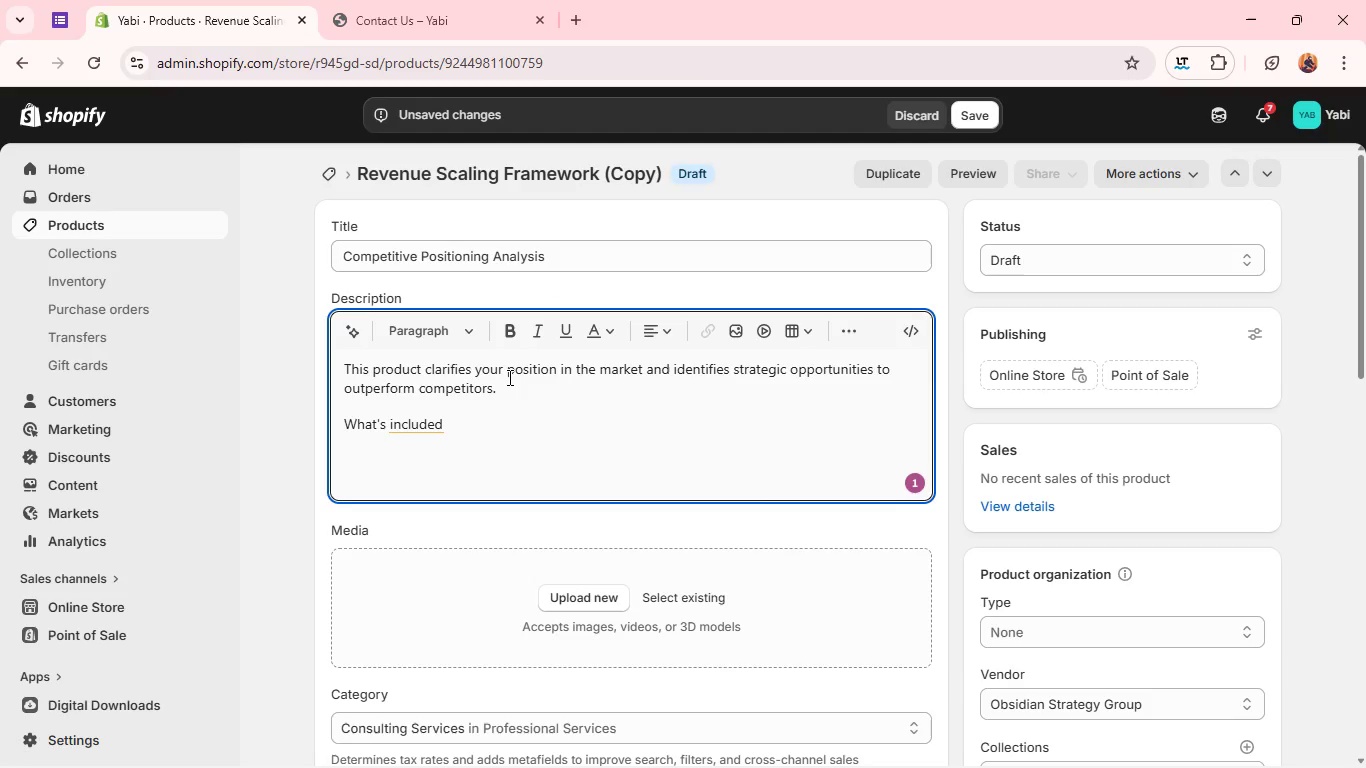 
key(Backspace)
 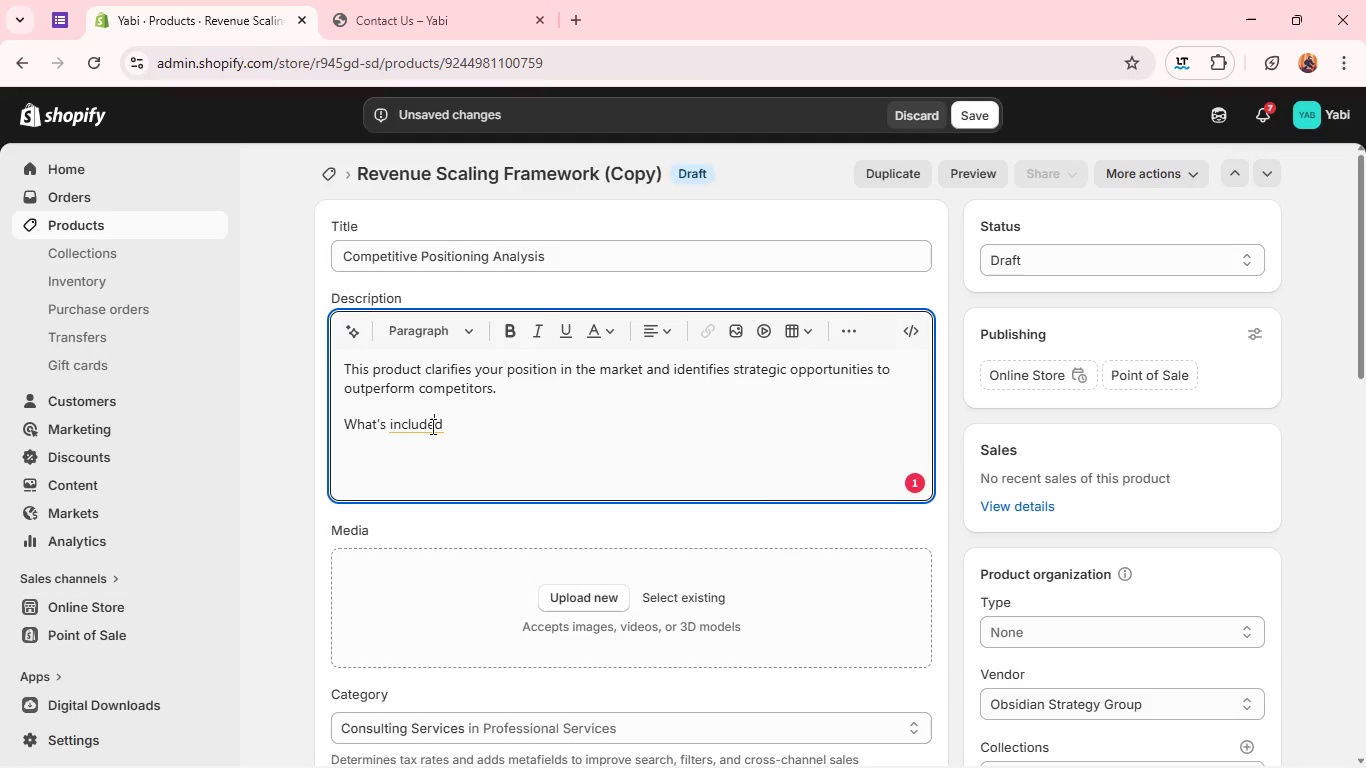 
left_click([431, 426])
 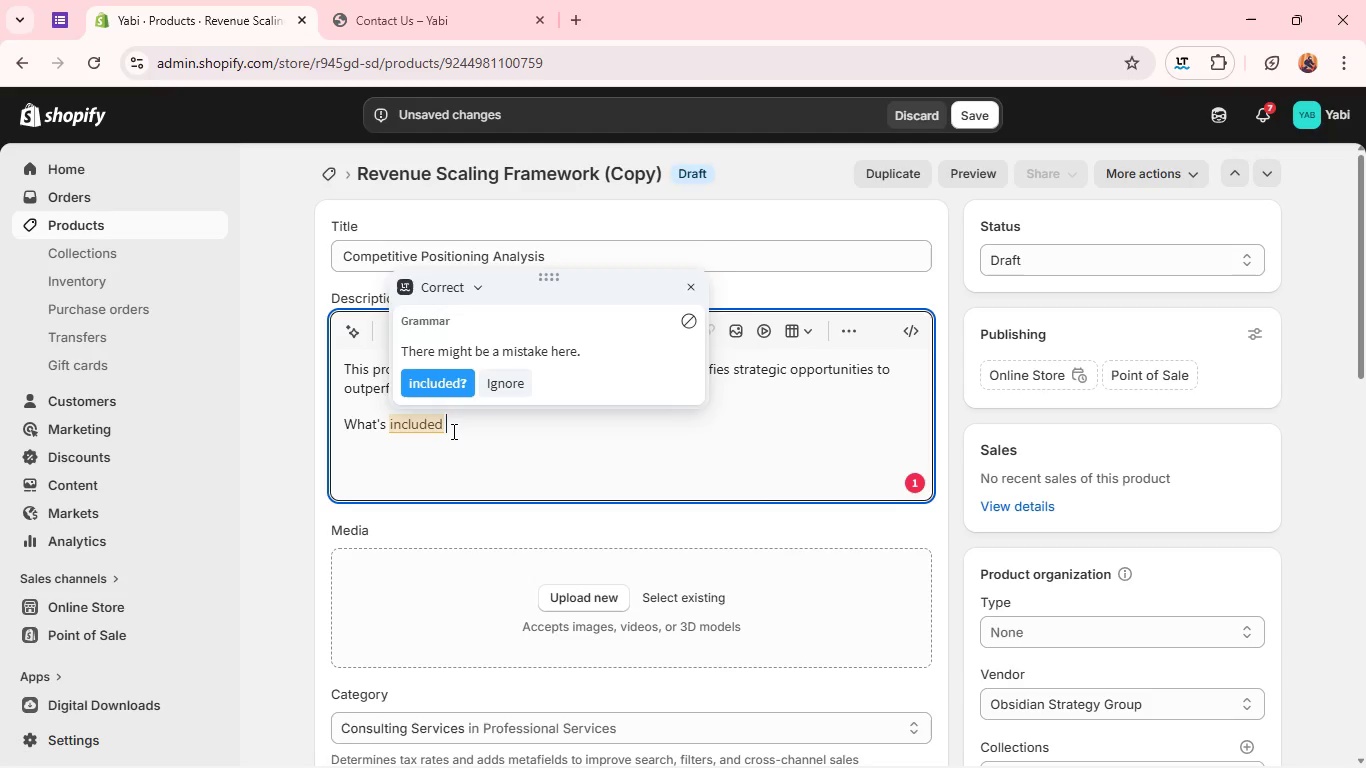 
left_click([452, 431])
 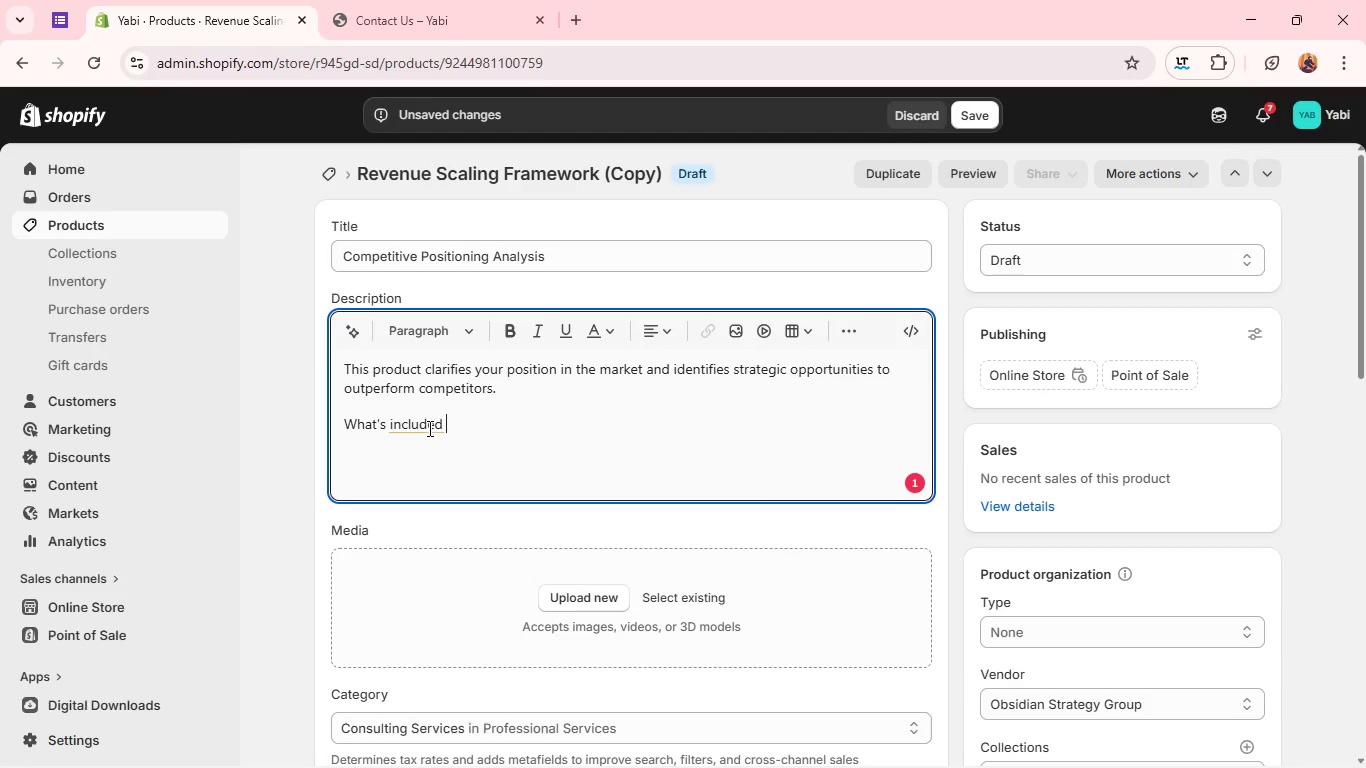 
wait(5.33)
 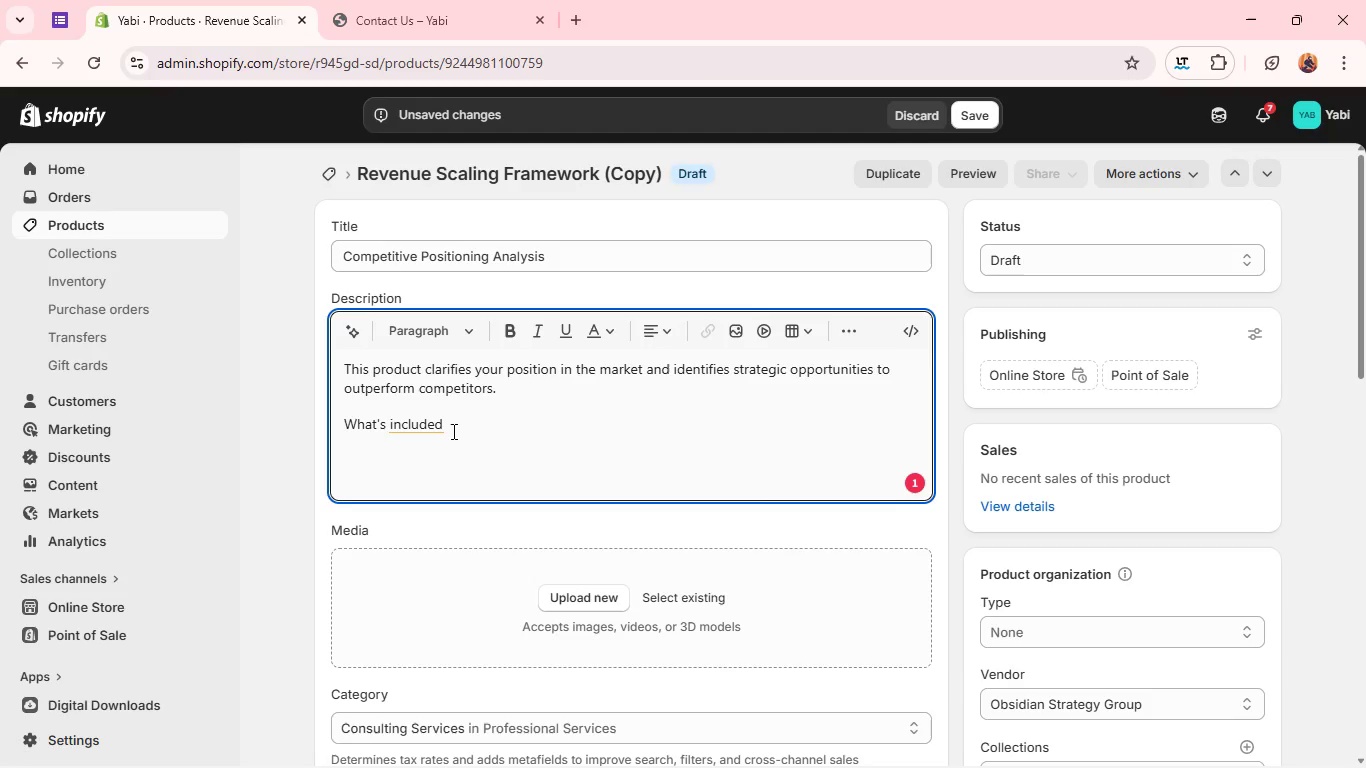 
key(Shift+ShiftRight)
 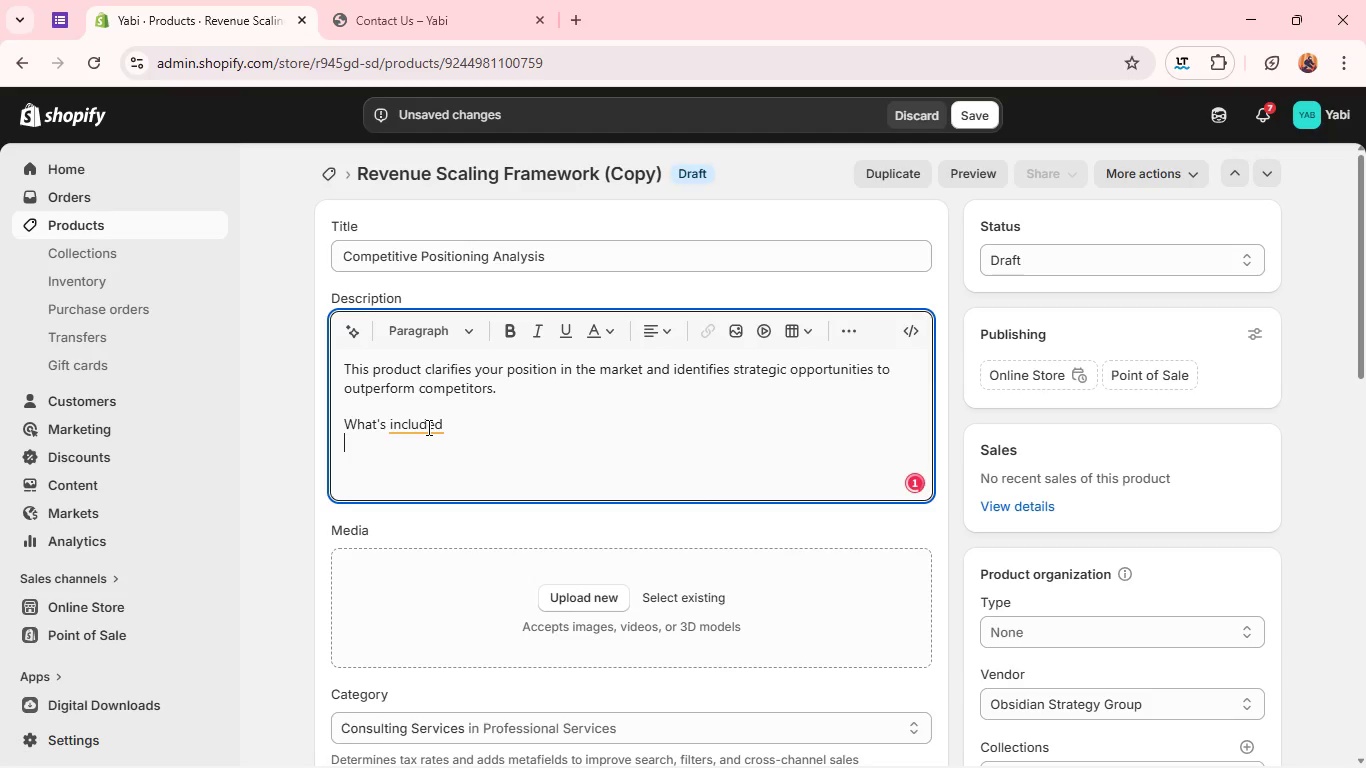 
key(Shift+Enter)
 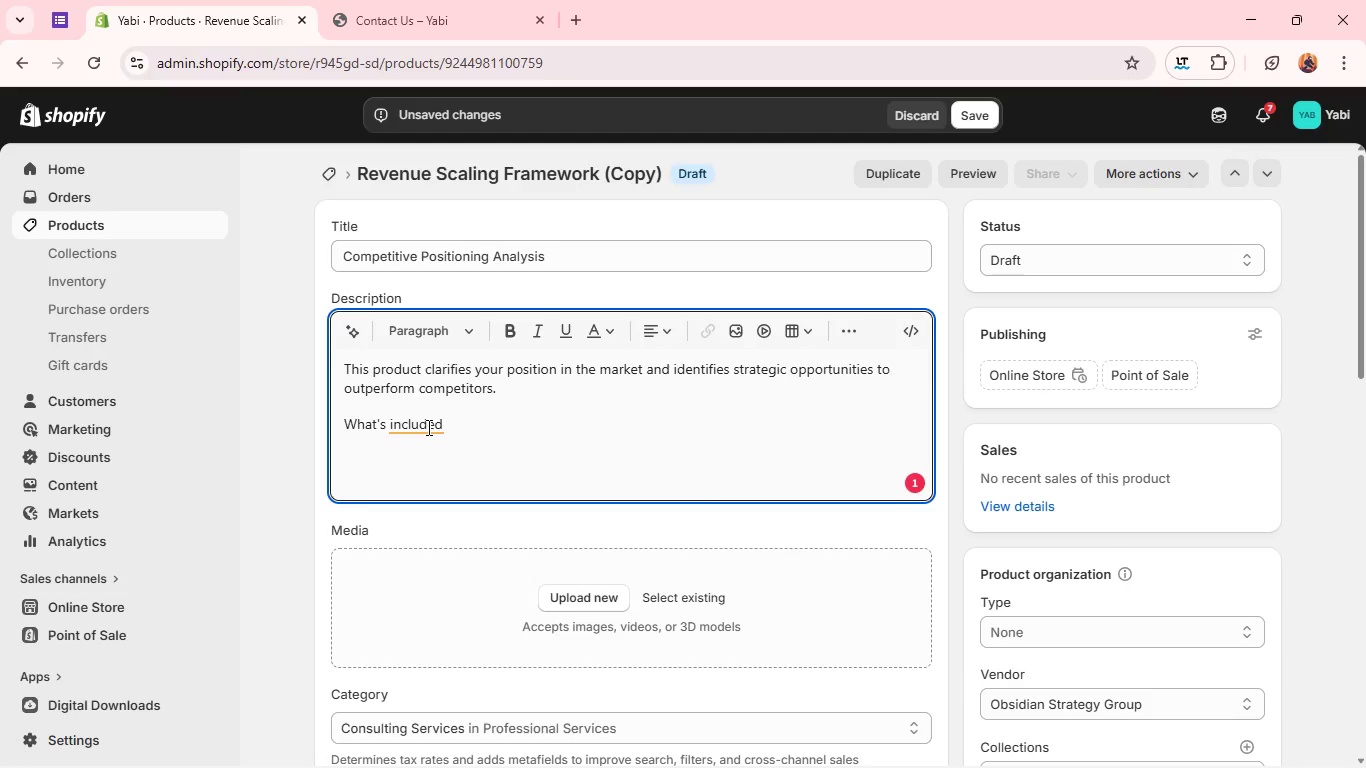 
wait(6.05)
 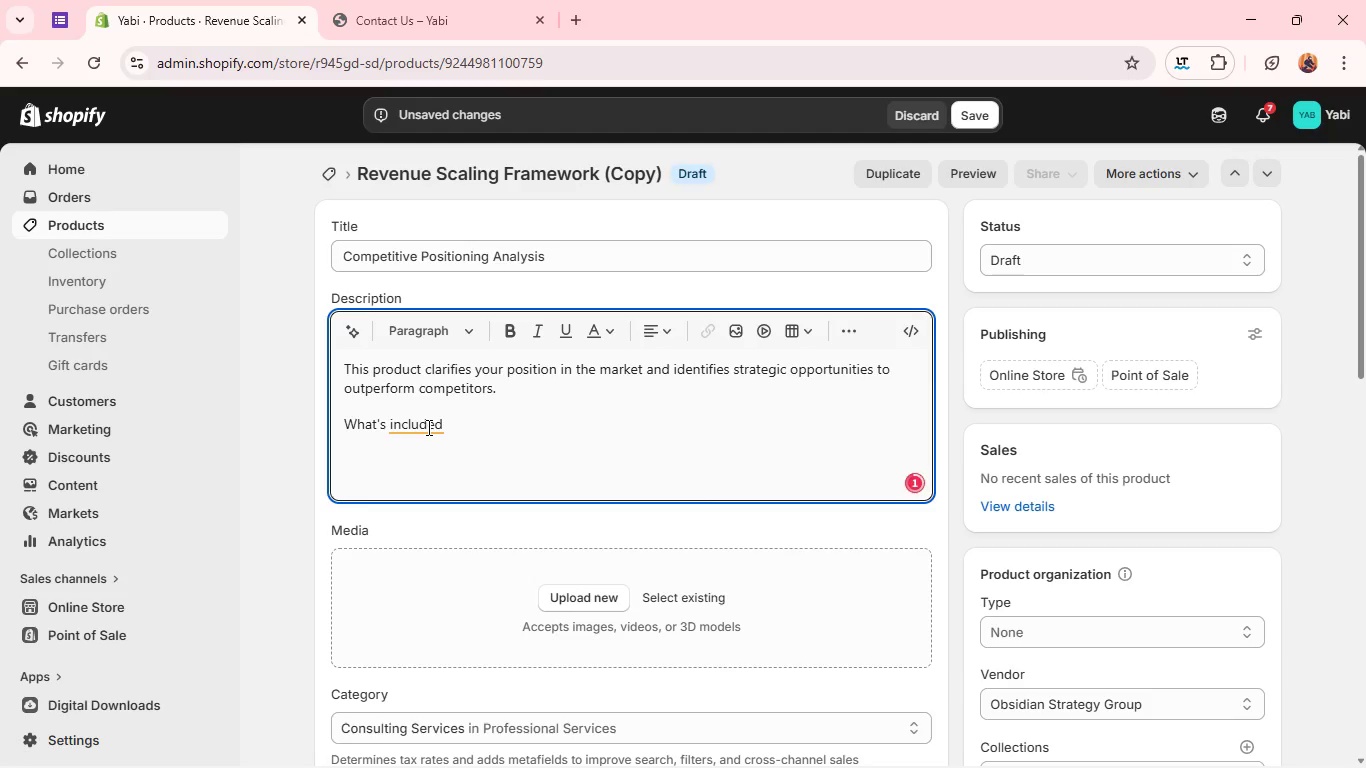 
type(COMP)
key(Backspace)
key(Backspace)
key(Backspace)
key(Backspace)
type(competotors )
 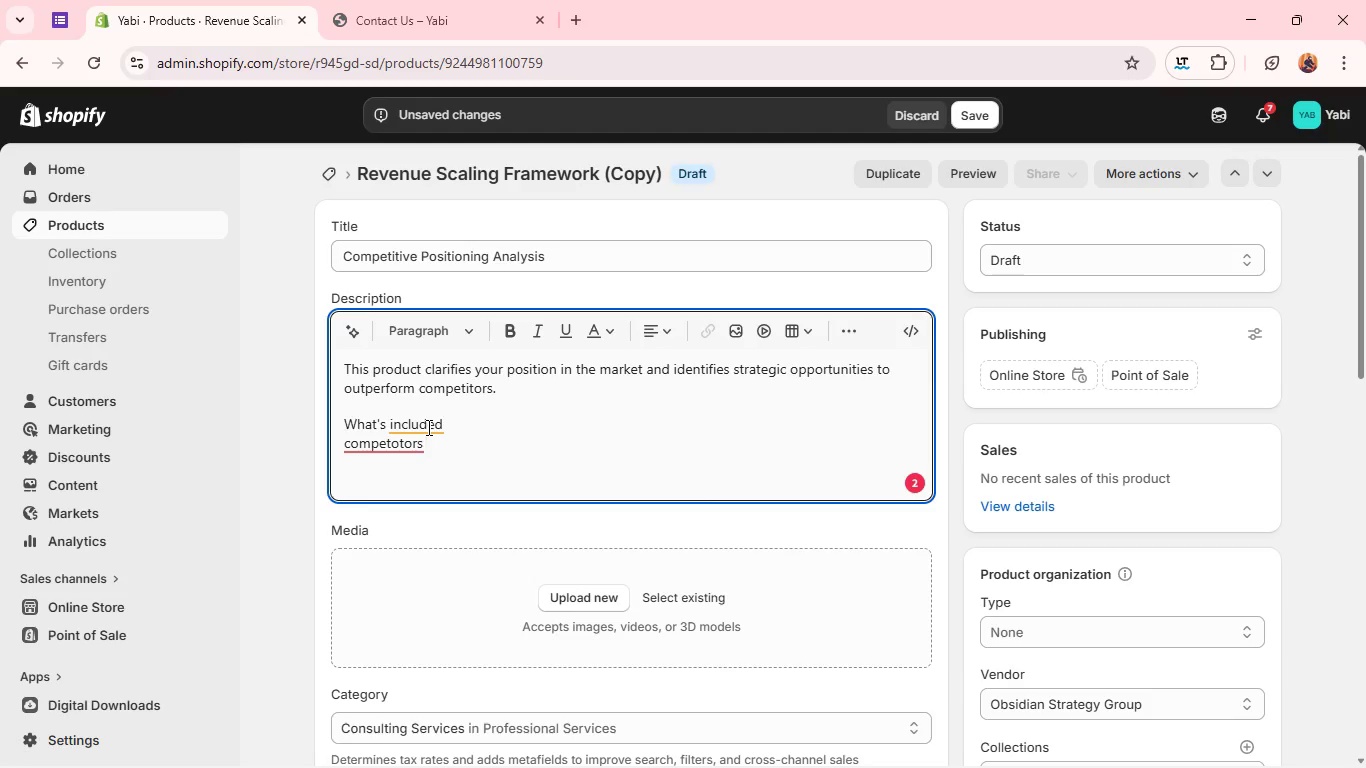 
key(Backspace)
 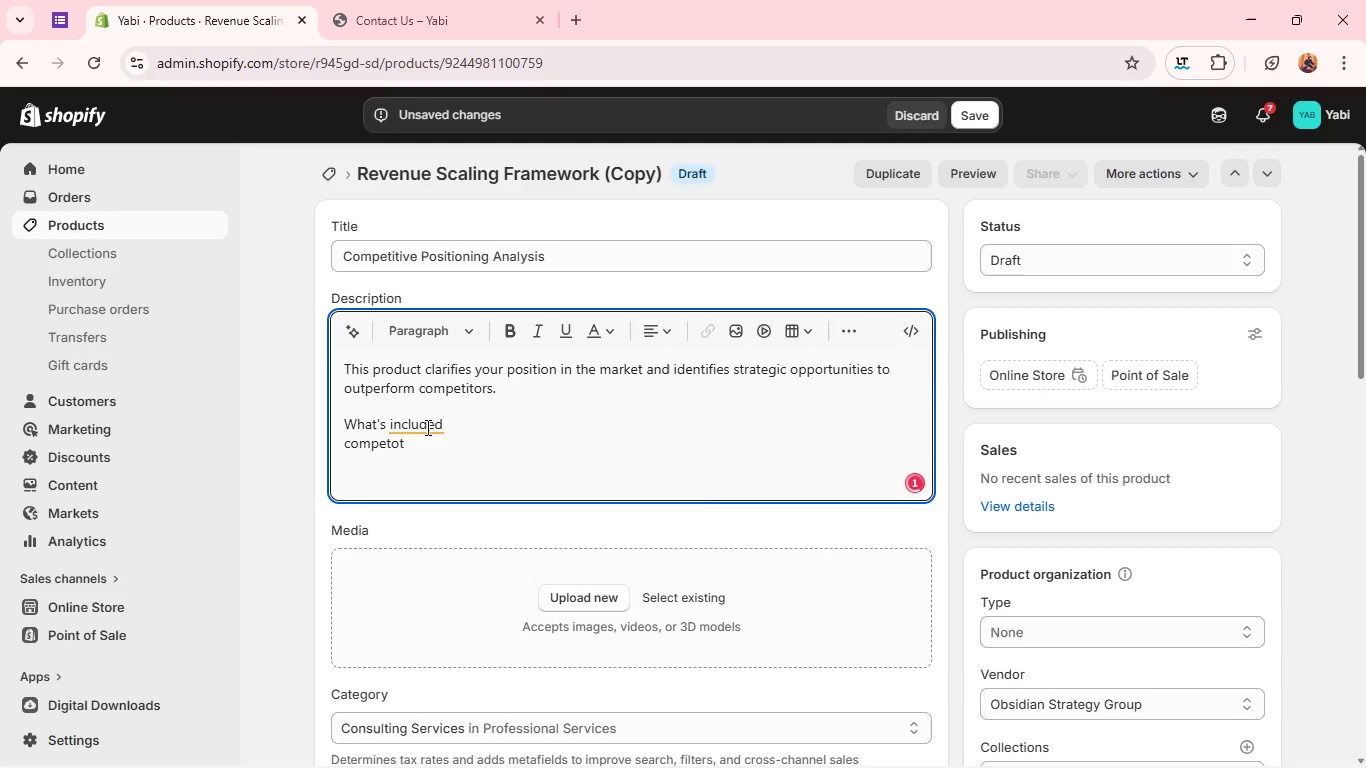 
key(Backspace)
 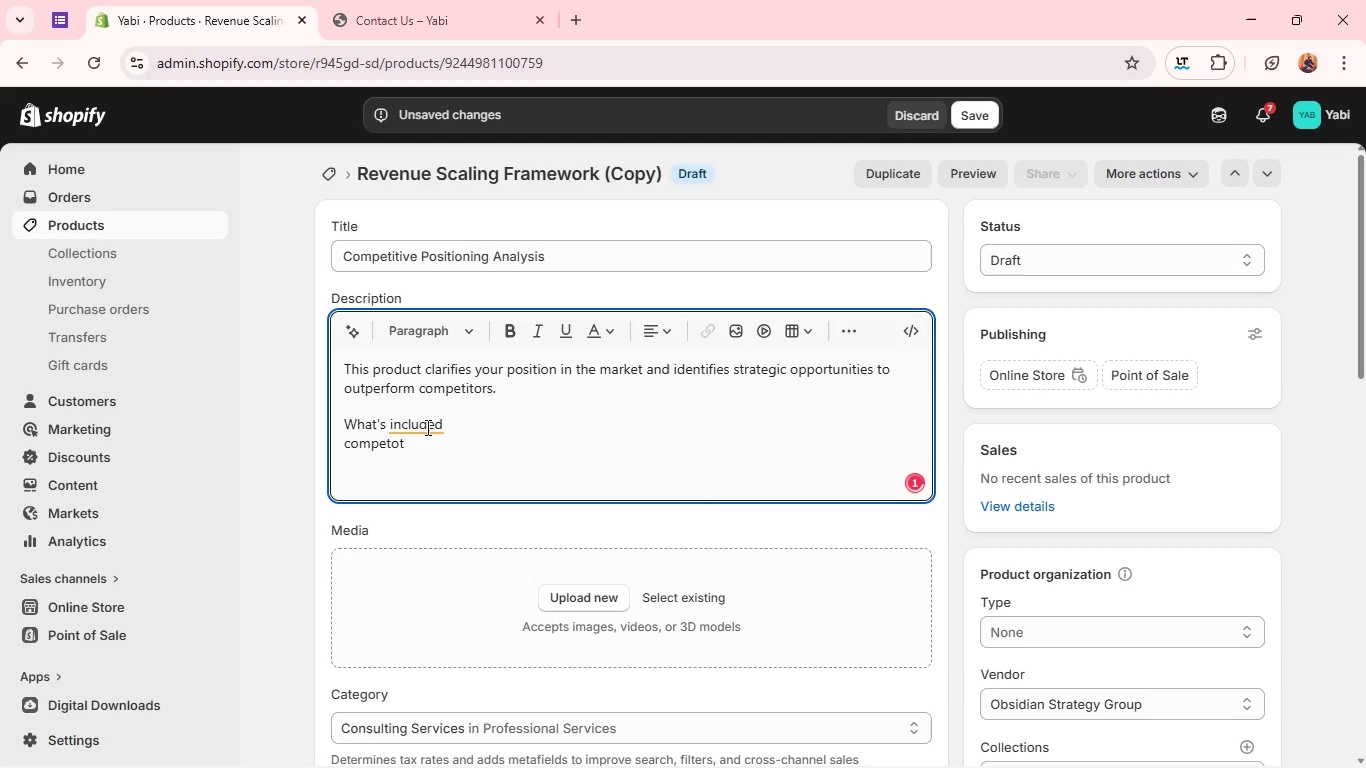 
key(Backspace)
 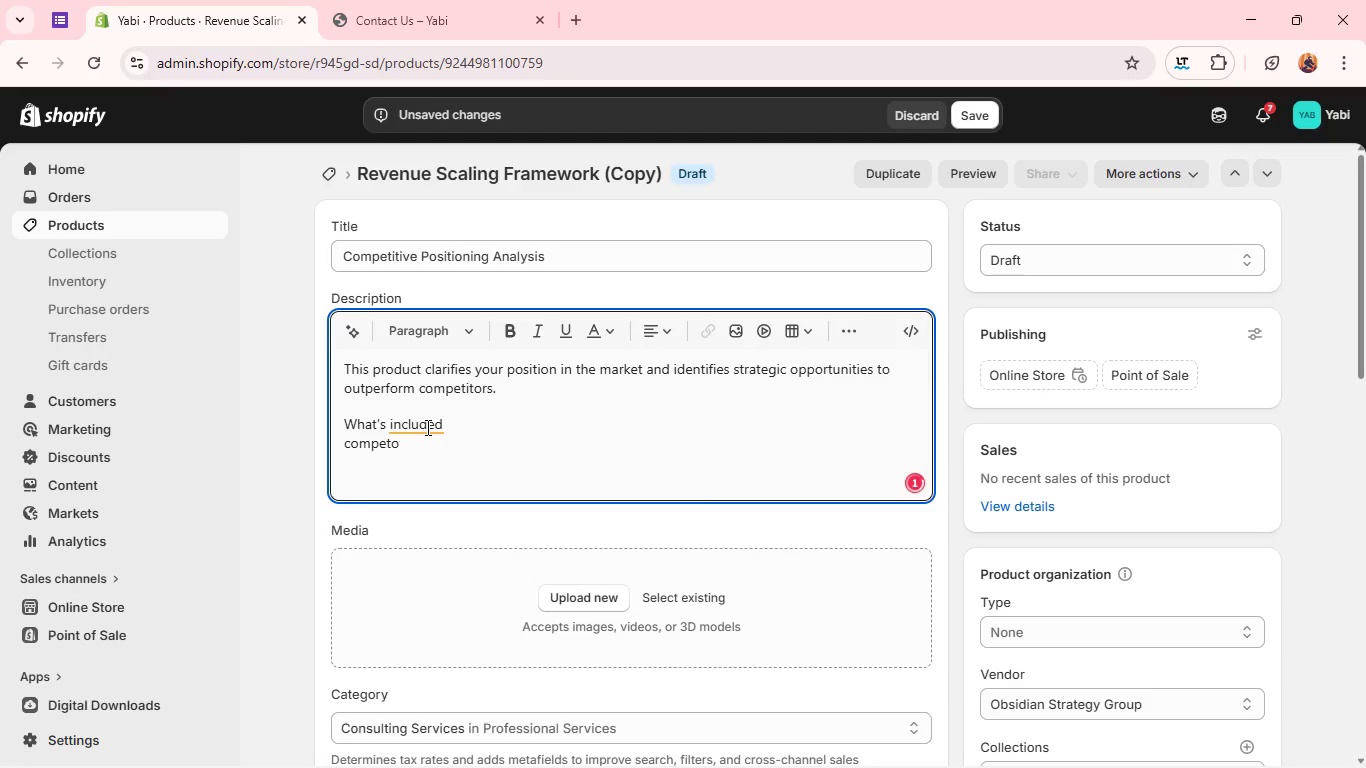 
key(Backspace)
 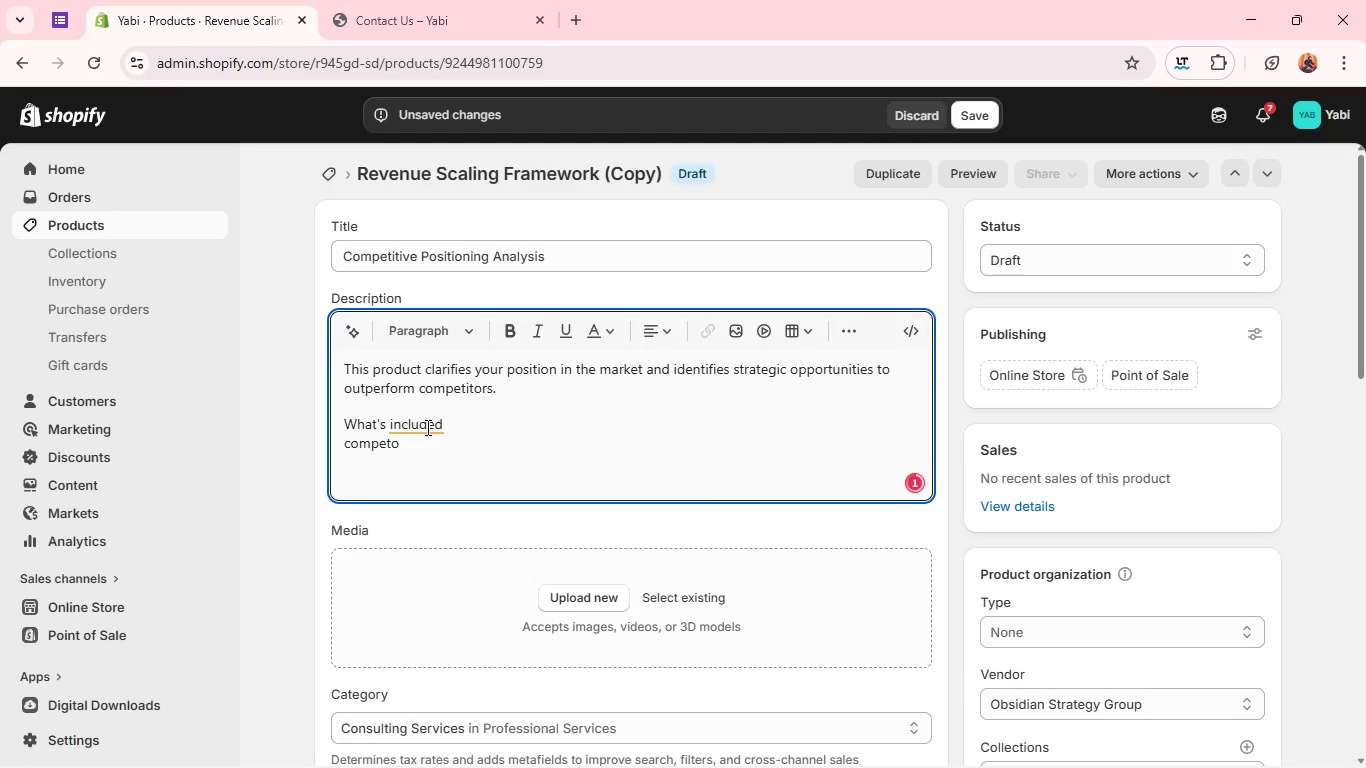 
key(Backspace)
 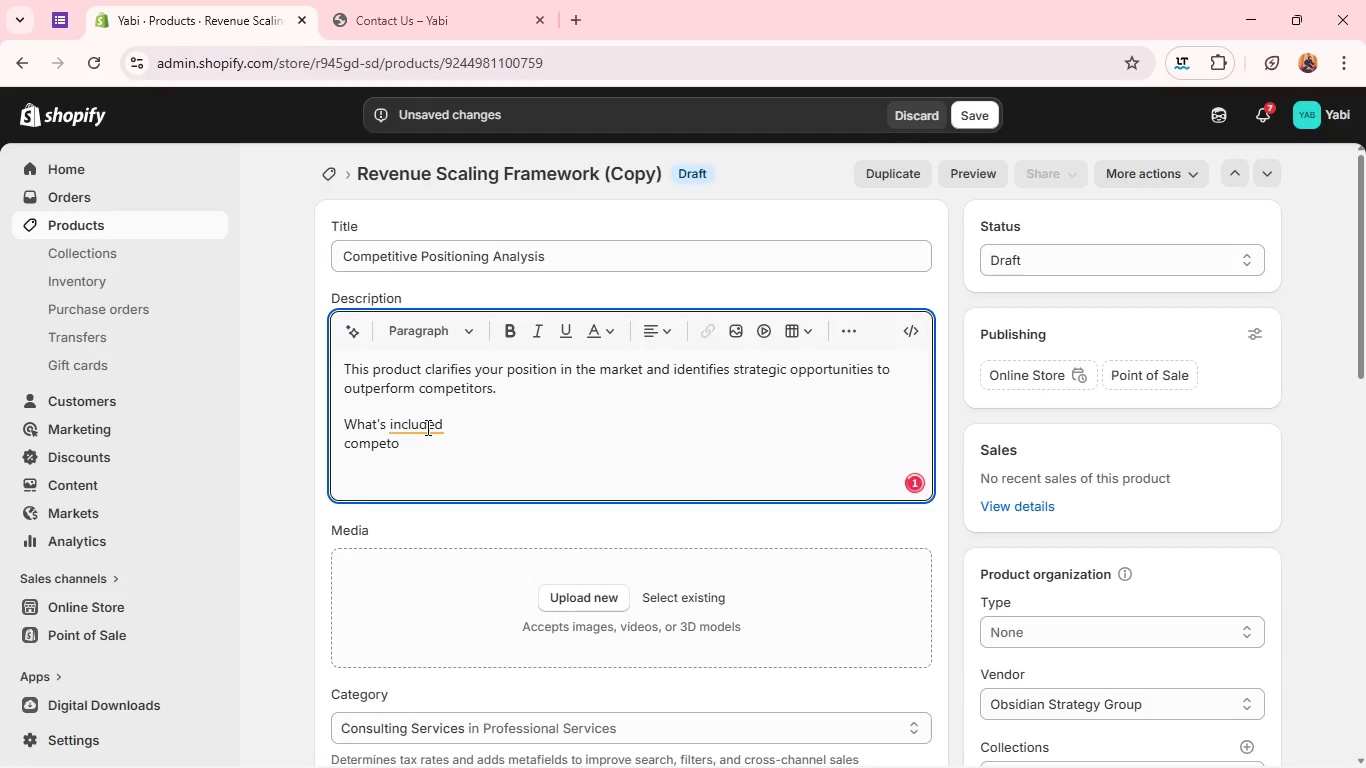 
key(Backspace)
 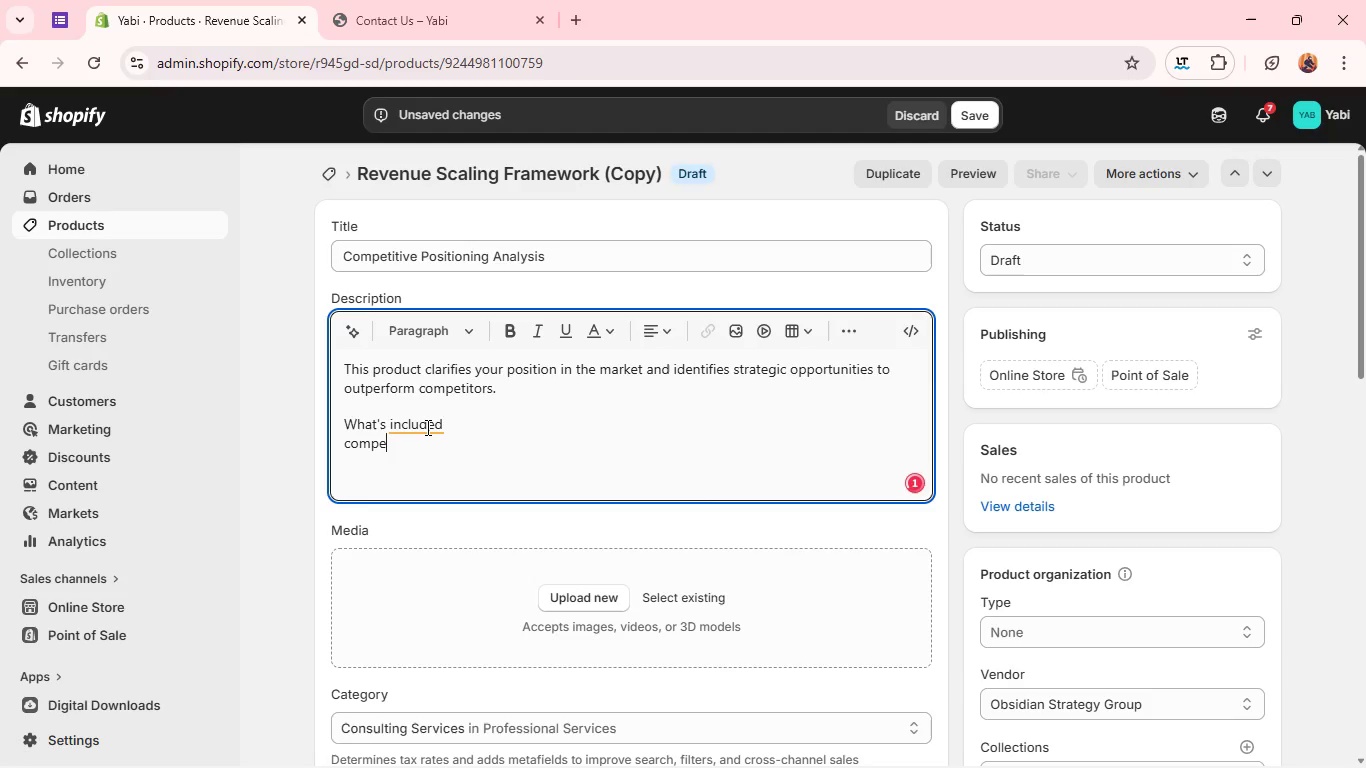 
key(Backspace)
 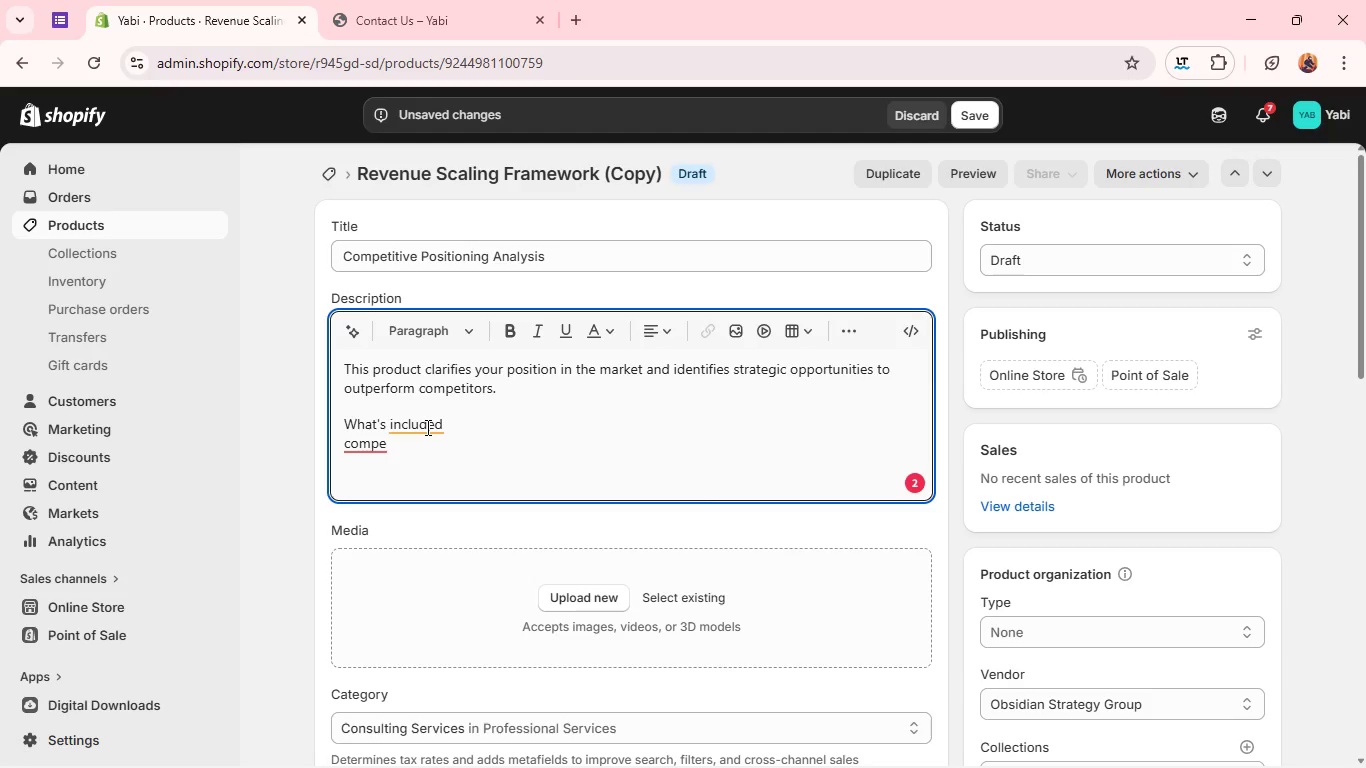 
wait(5.83)
 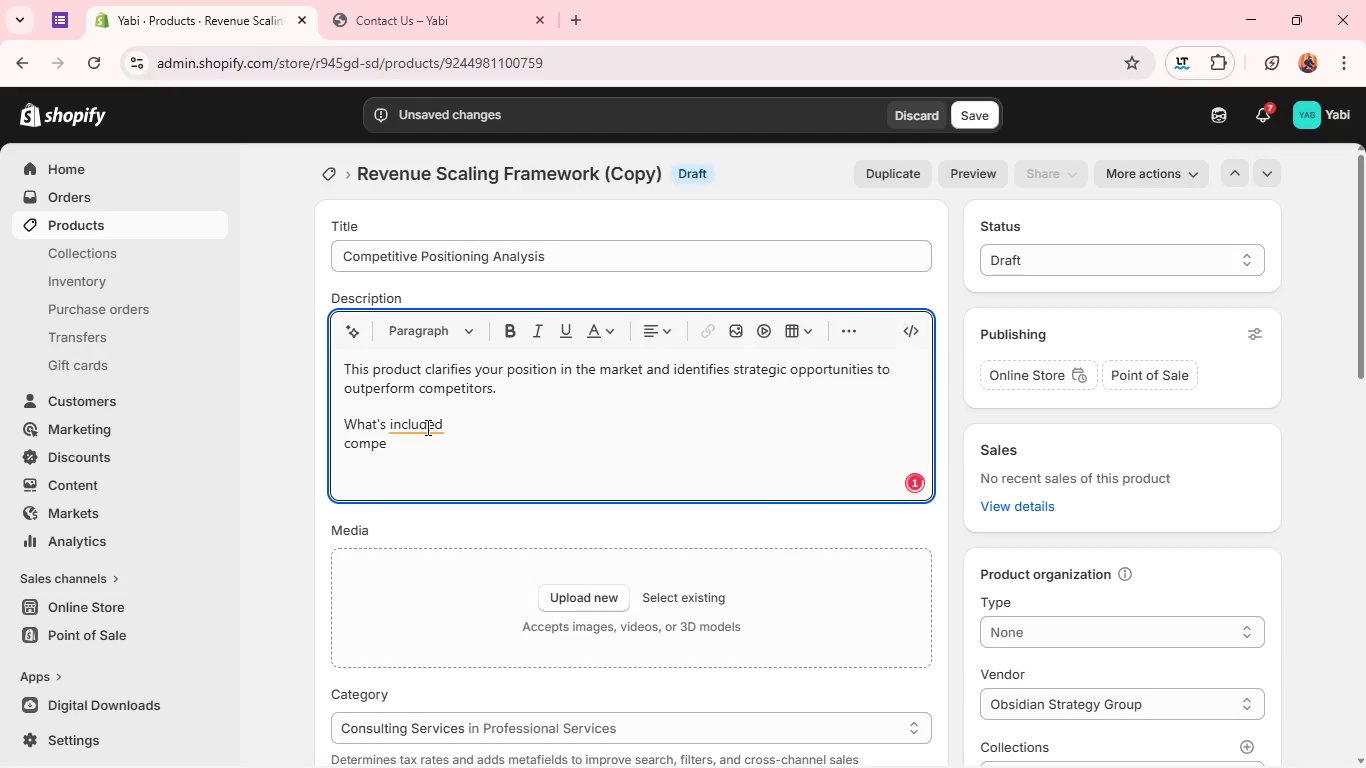 
type(etitirs benchmarking )
 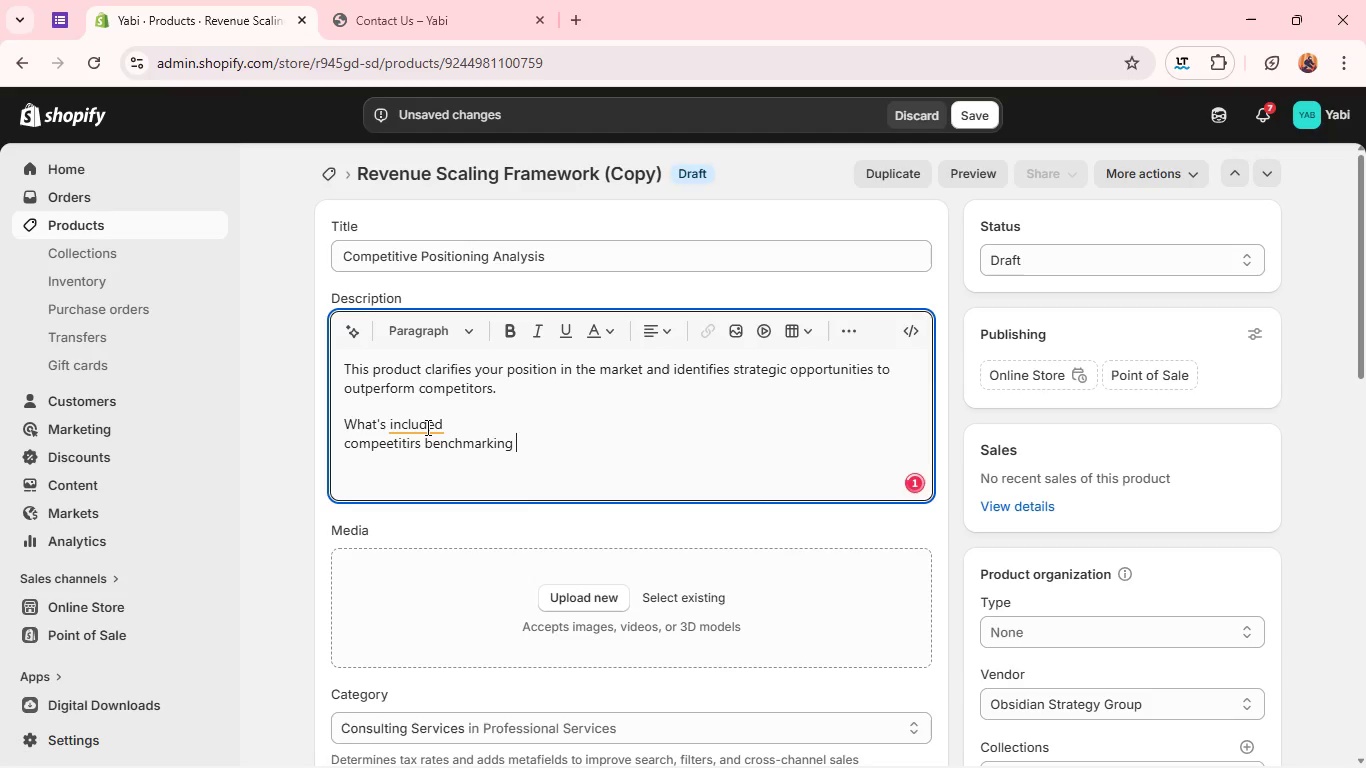 
key(Enter)
 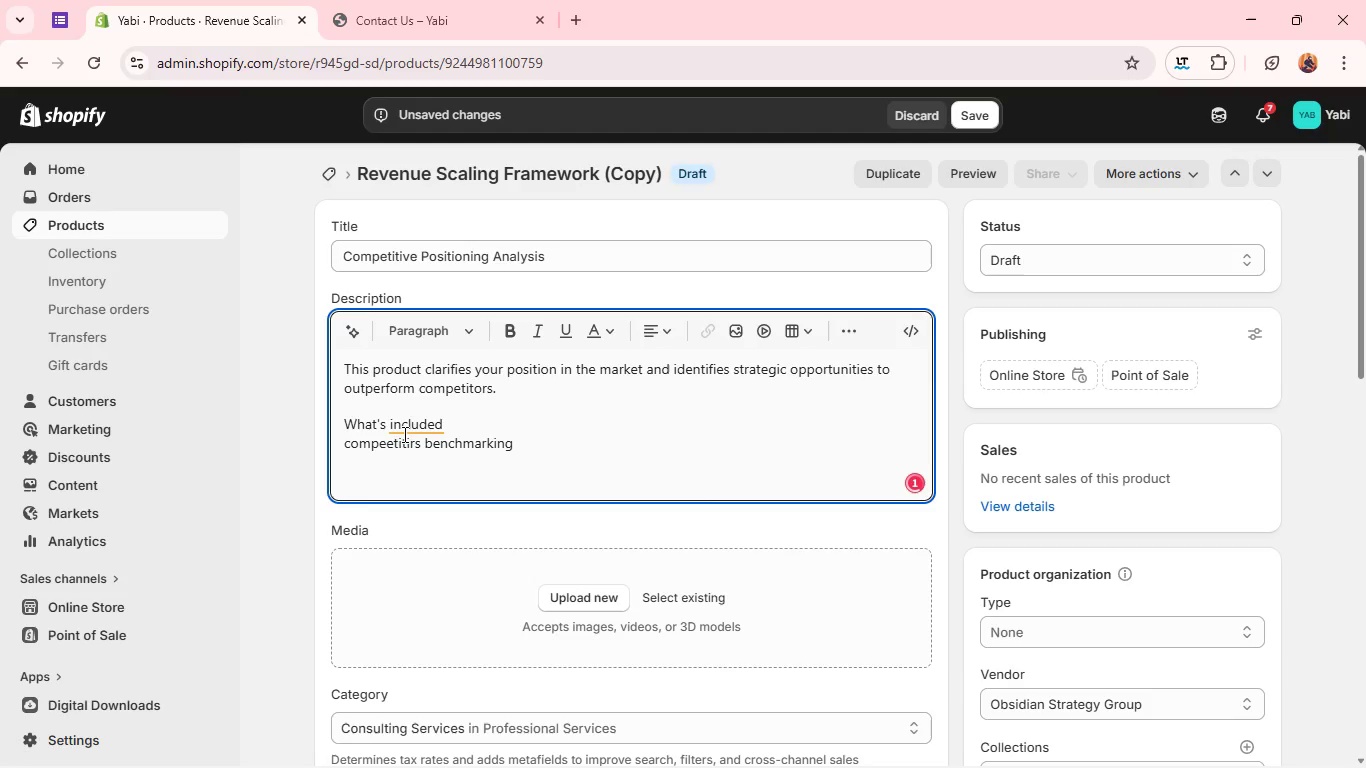 
left_click([392, 437])
 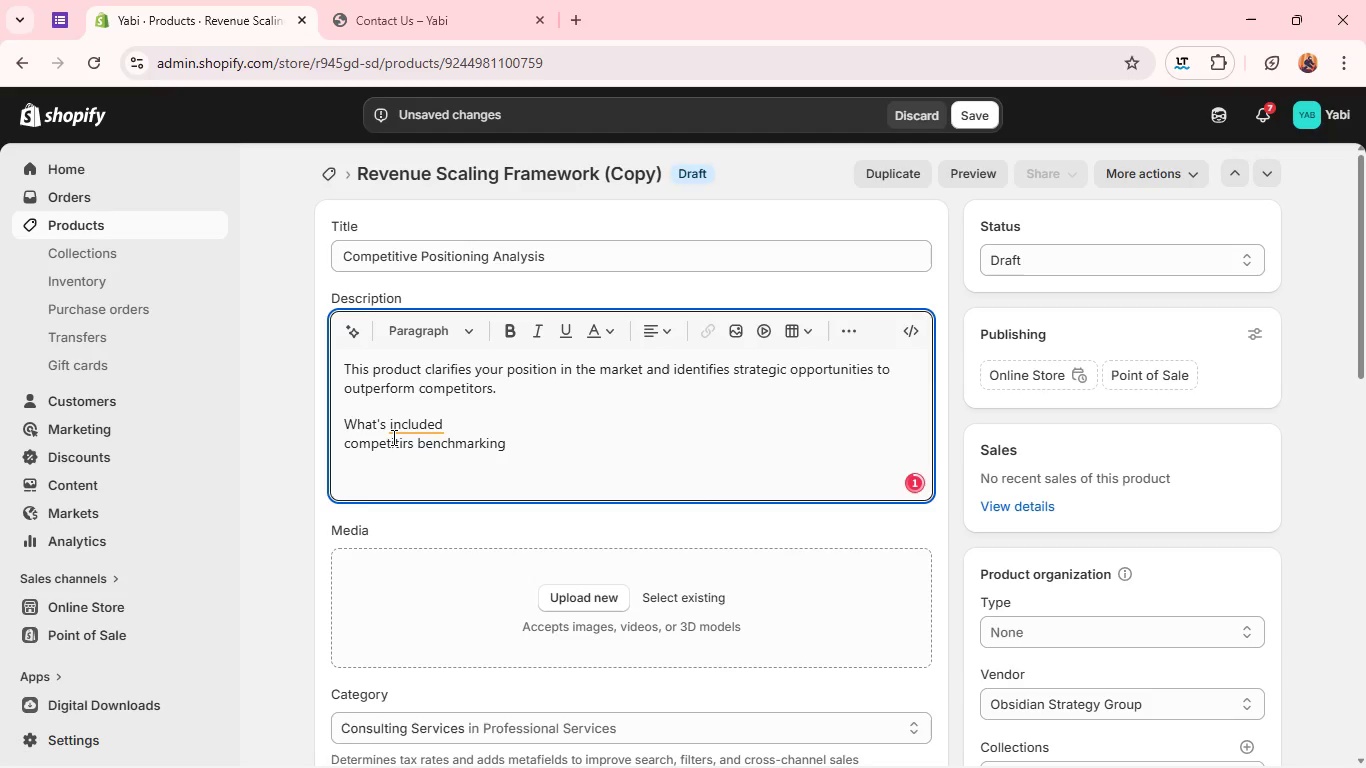 
key(Backspace)
 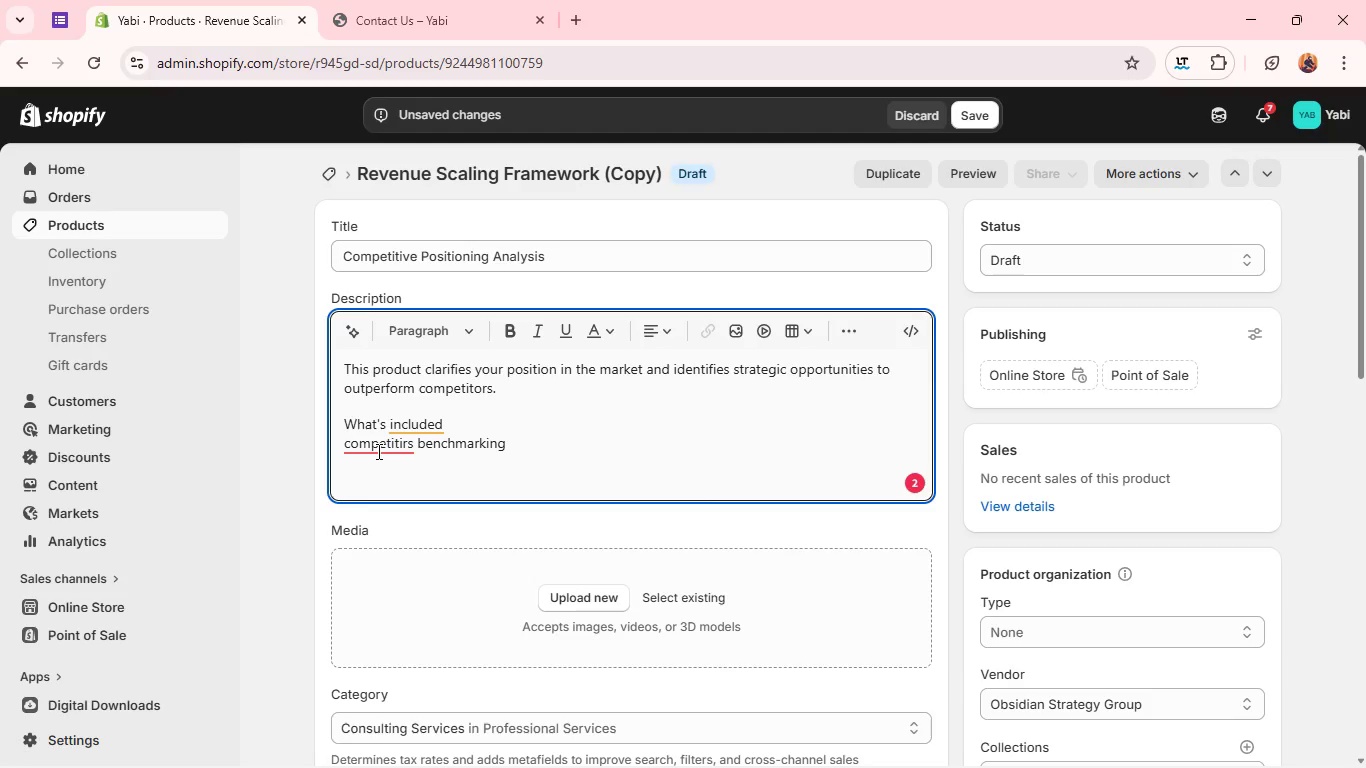 
wait(6.23)
 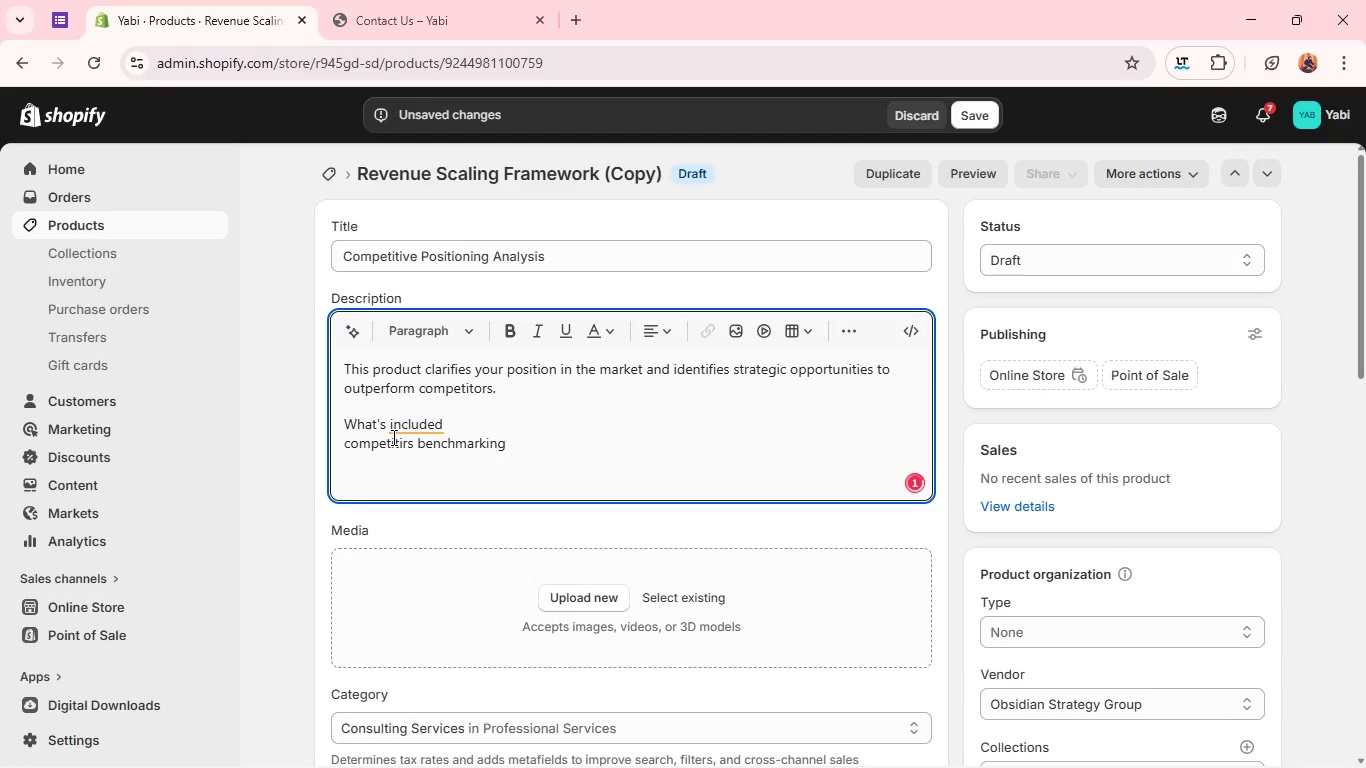 
right_click([377, 451])
 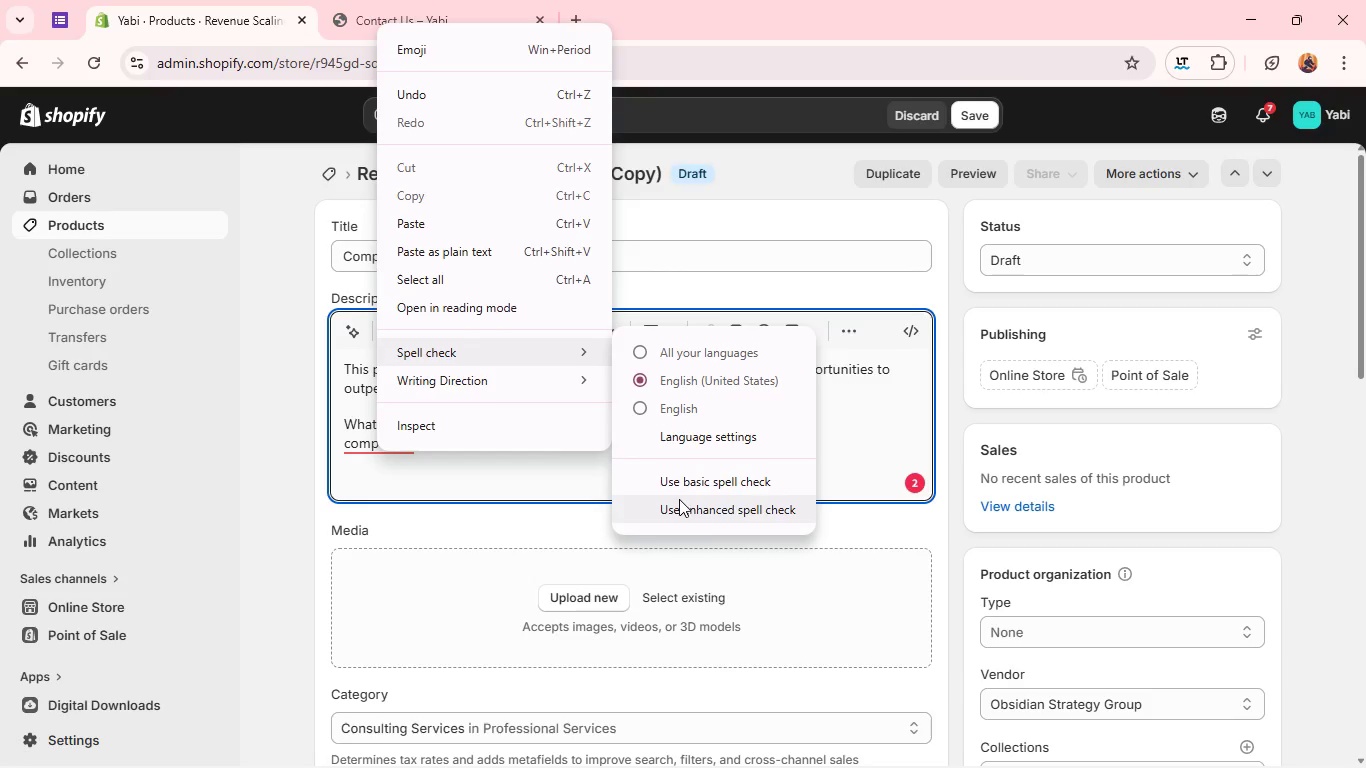 
left_click([431, 419])
 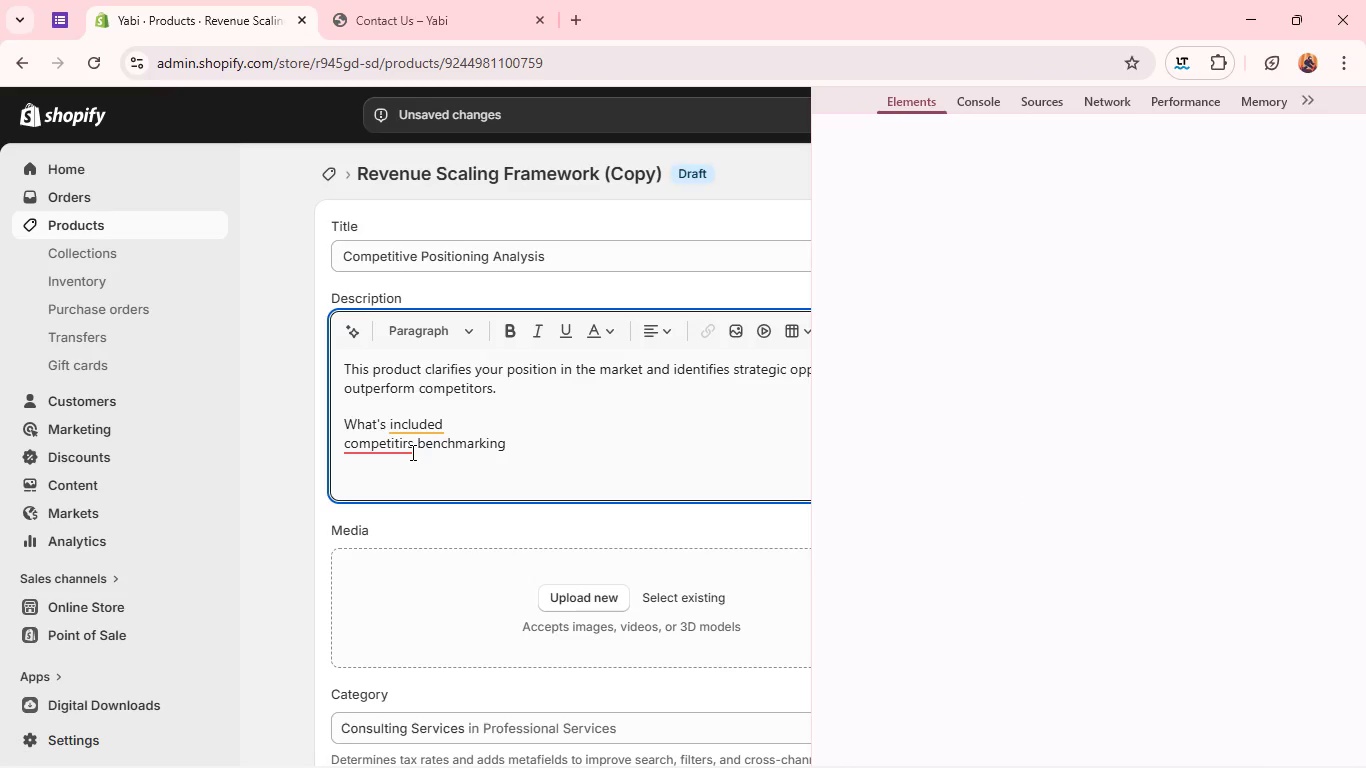 
left_click([411, 452])
 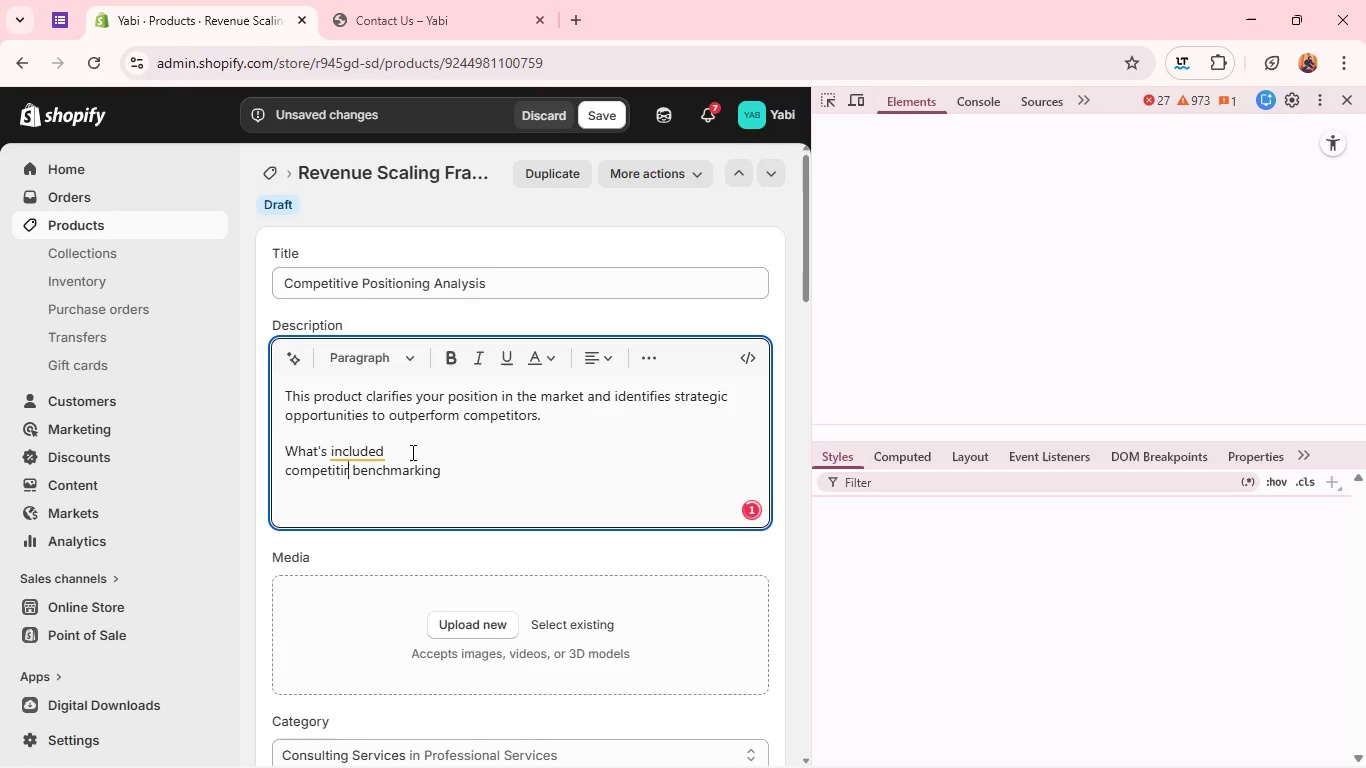 
key(Backspace)
 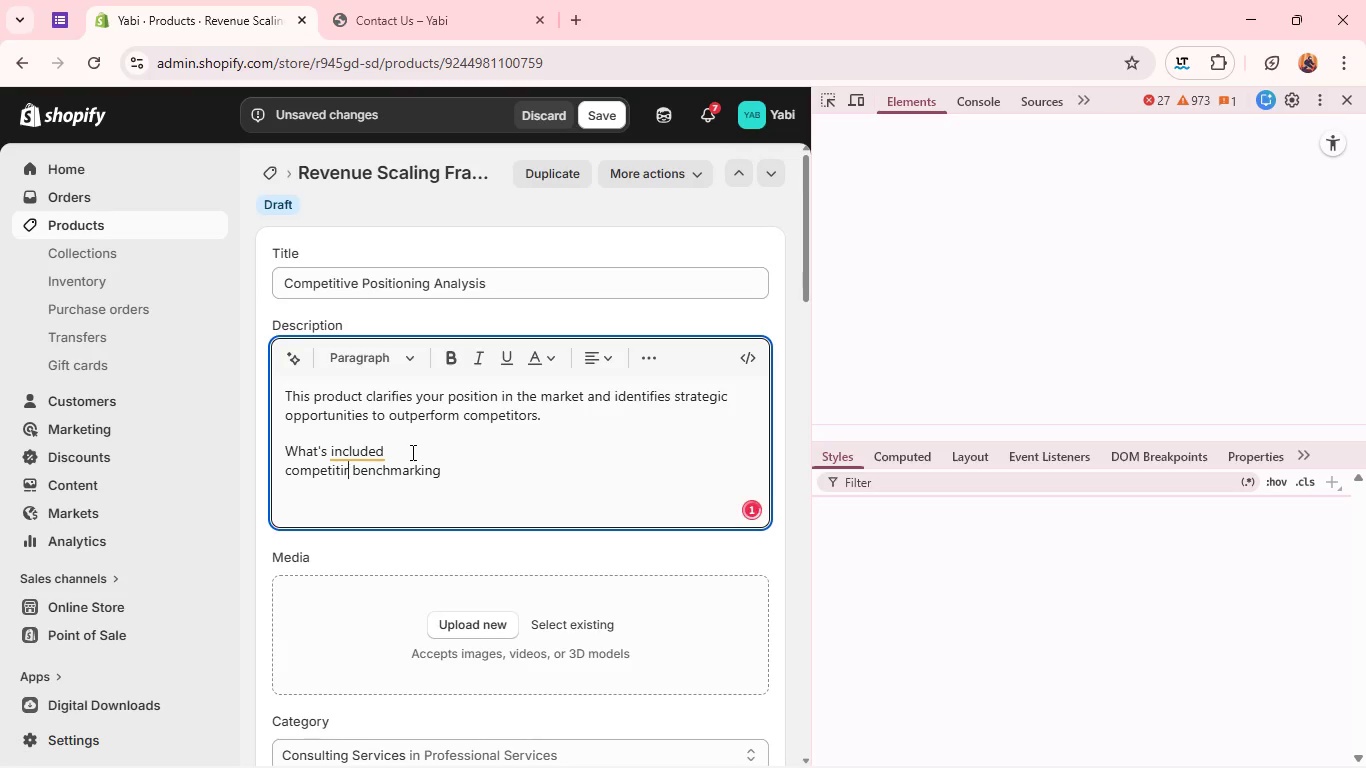 
key(Backspace)
 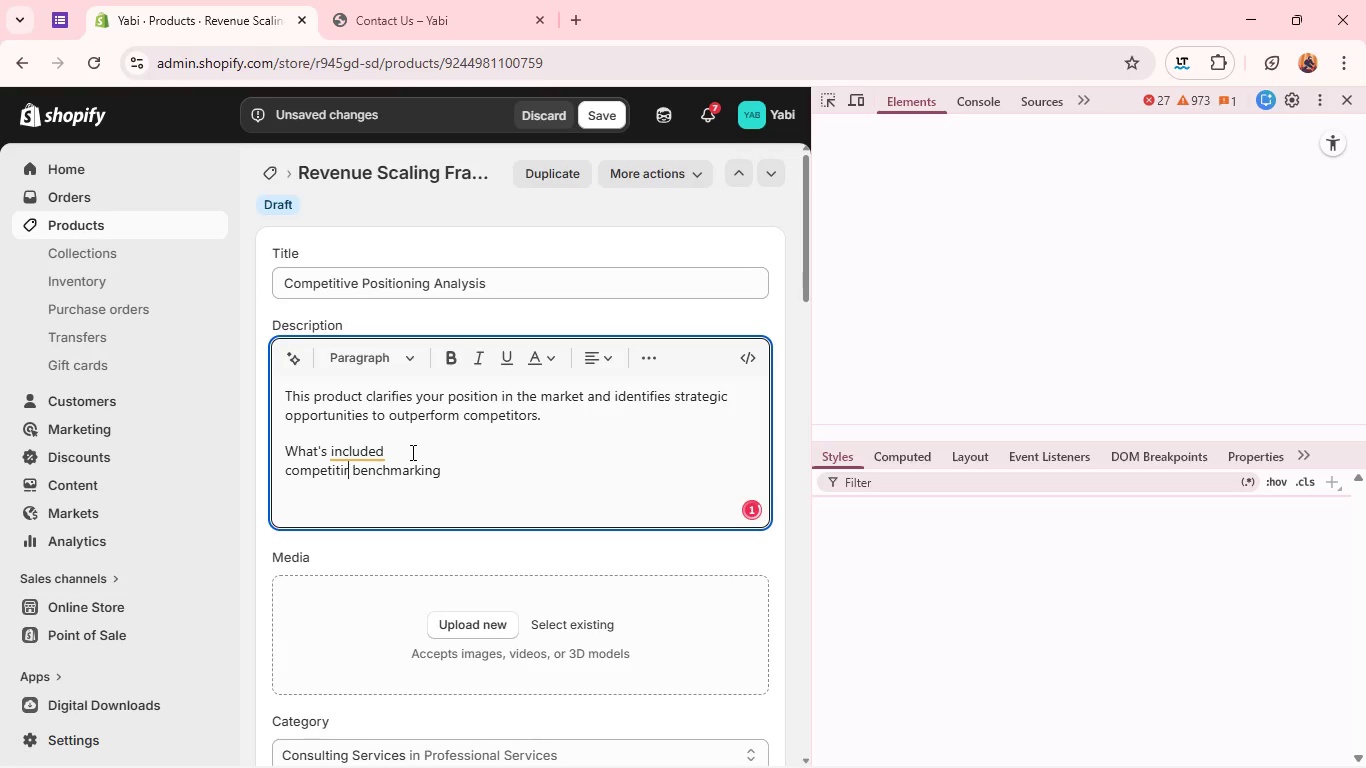 
key(Backspace)
 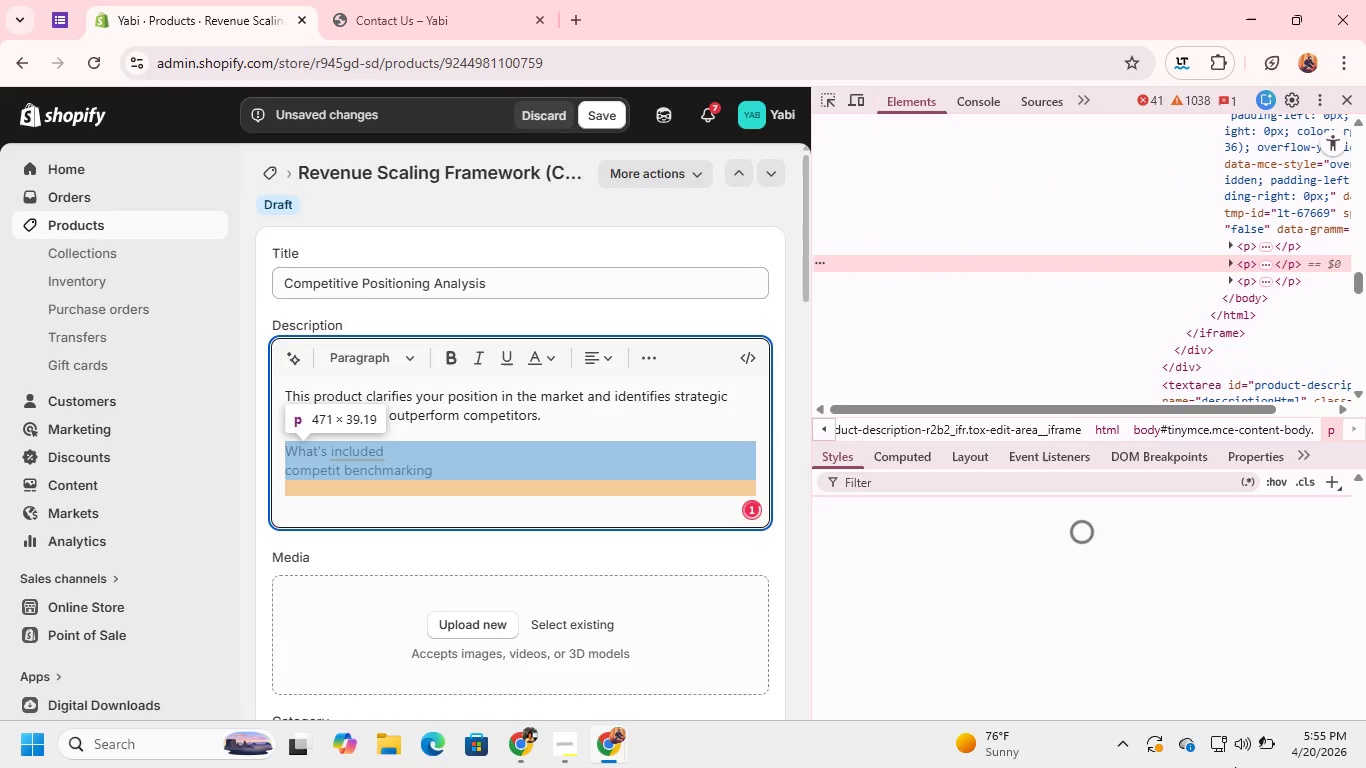 
wait(10.89)
 